 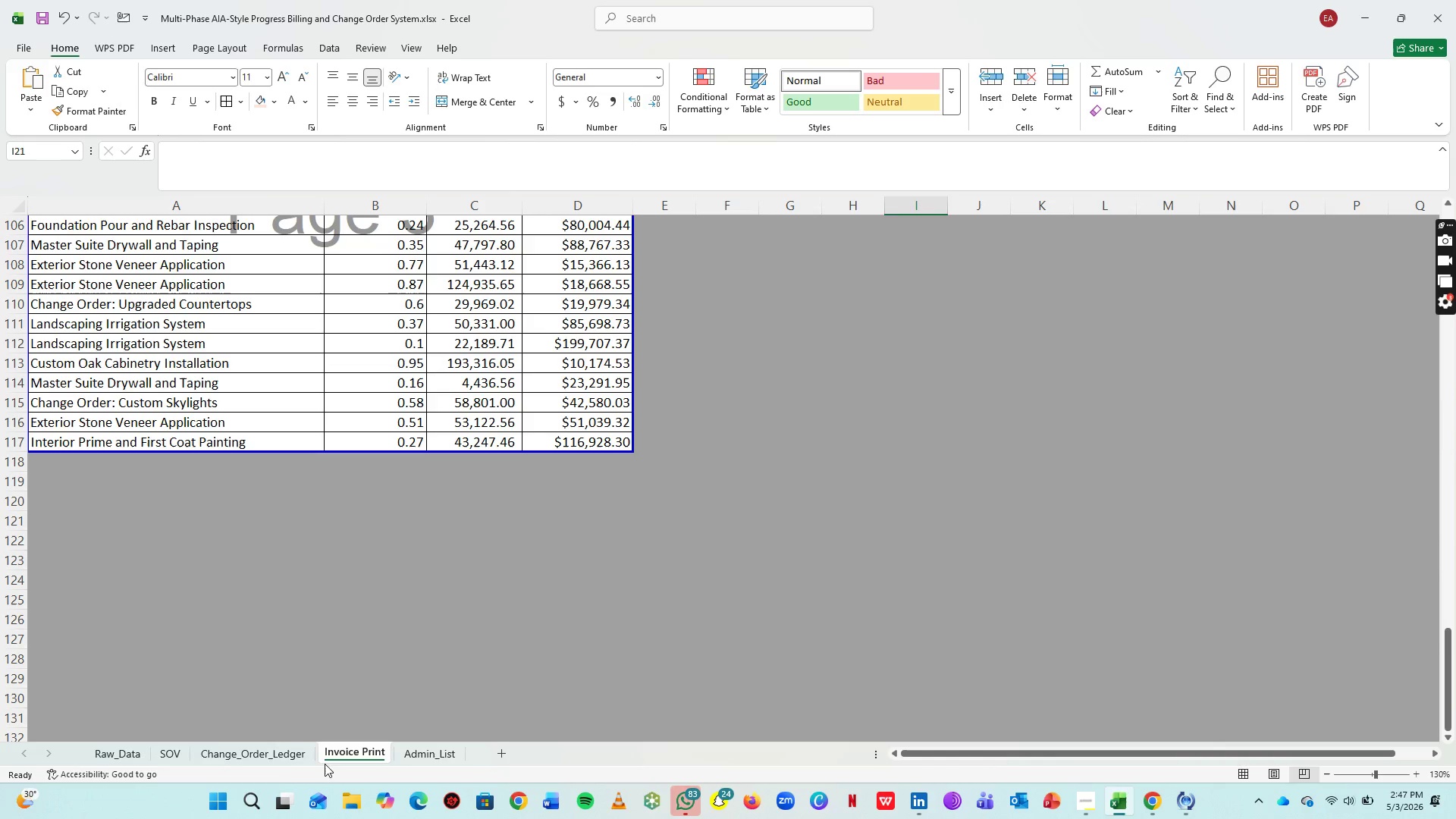 
left_click([261, 761])
 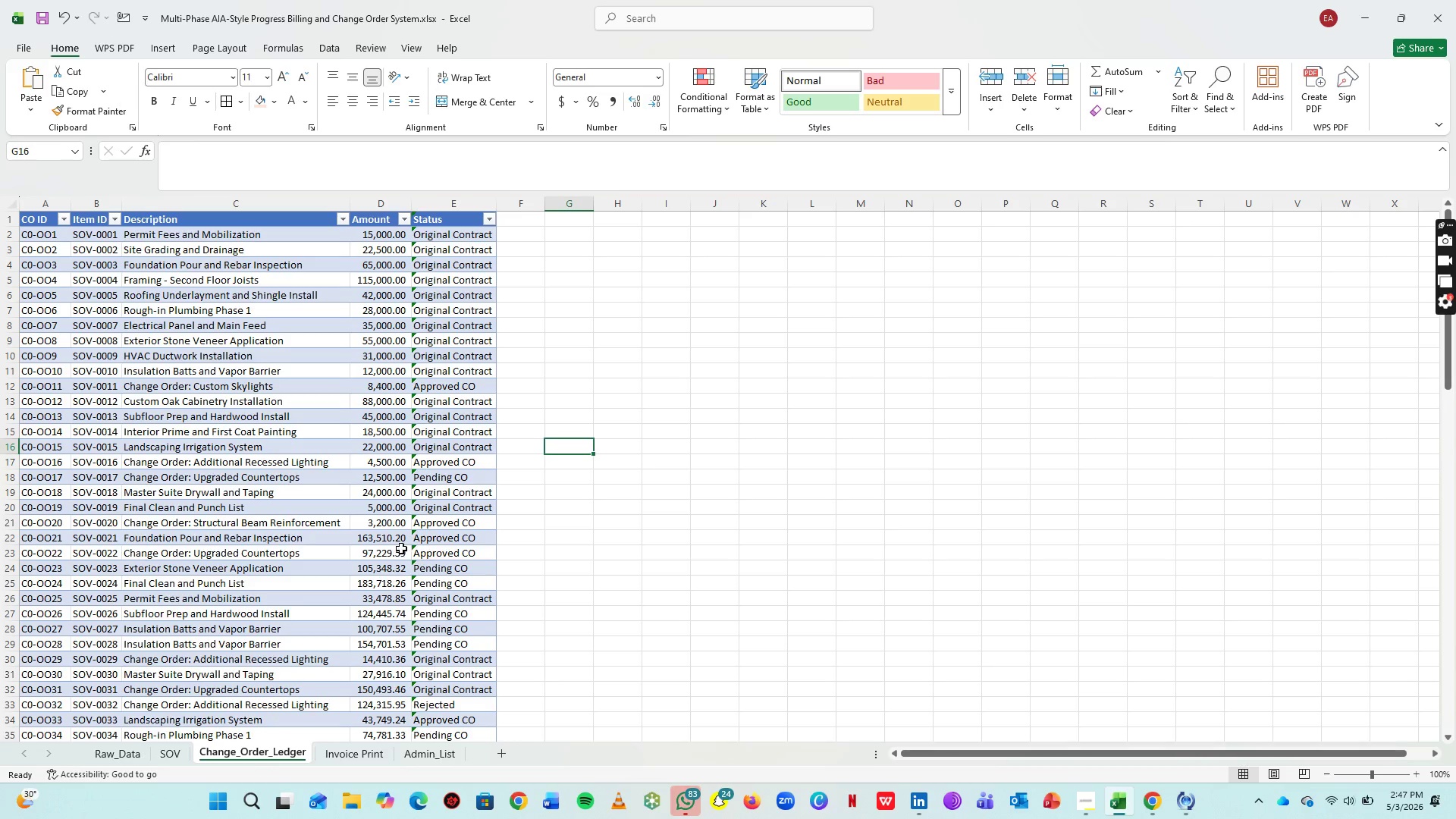 
scroll: coordinate [403, 548], scroll_direction: up, amount: 4.0
 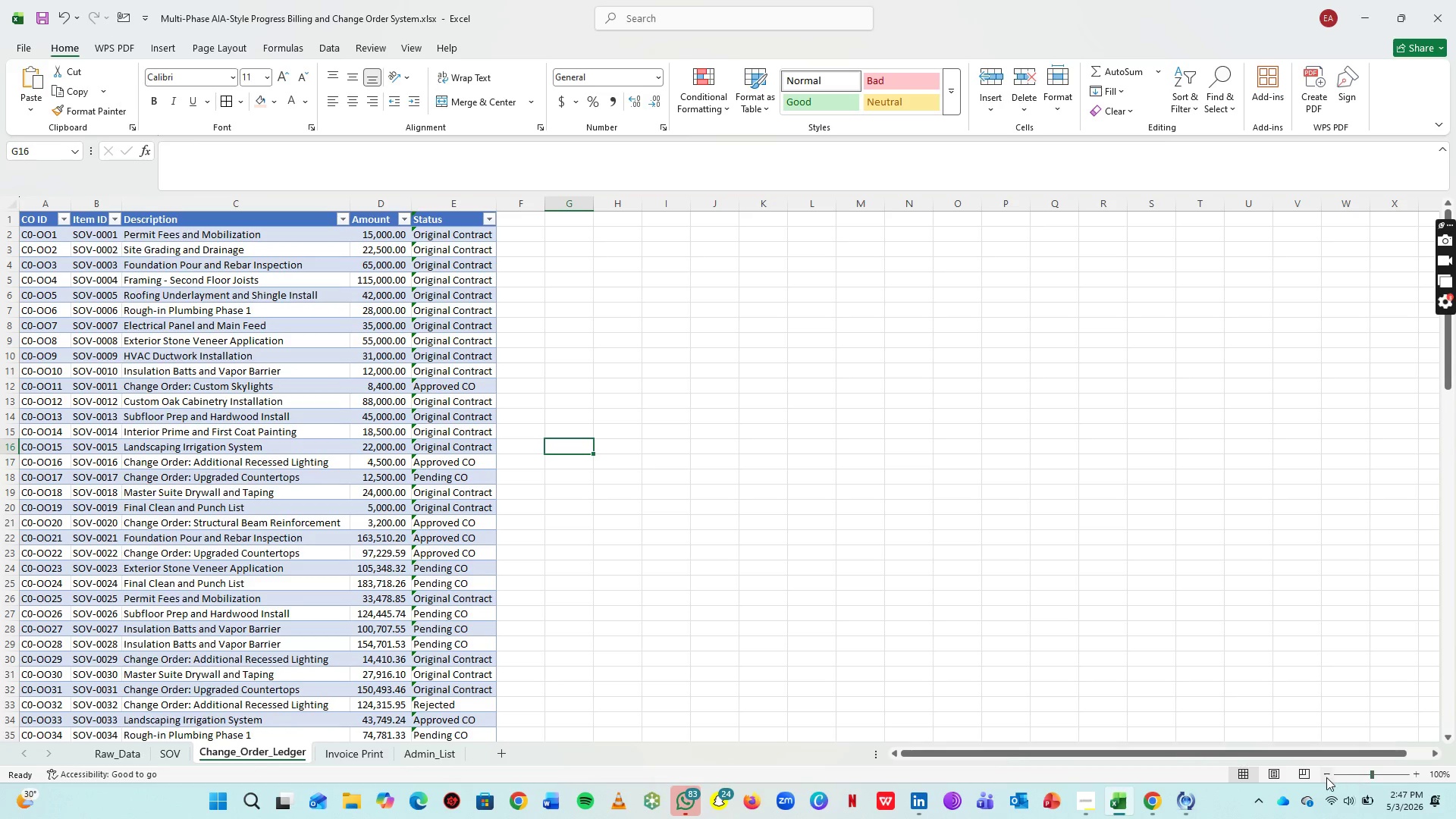 
left_click([1302, 773])
 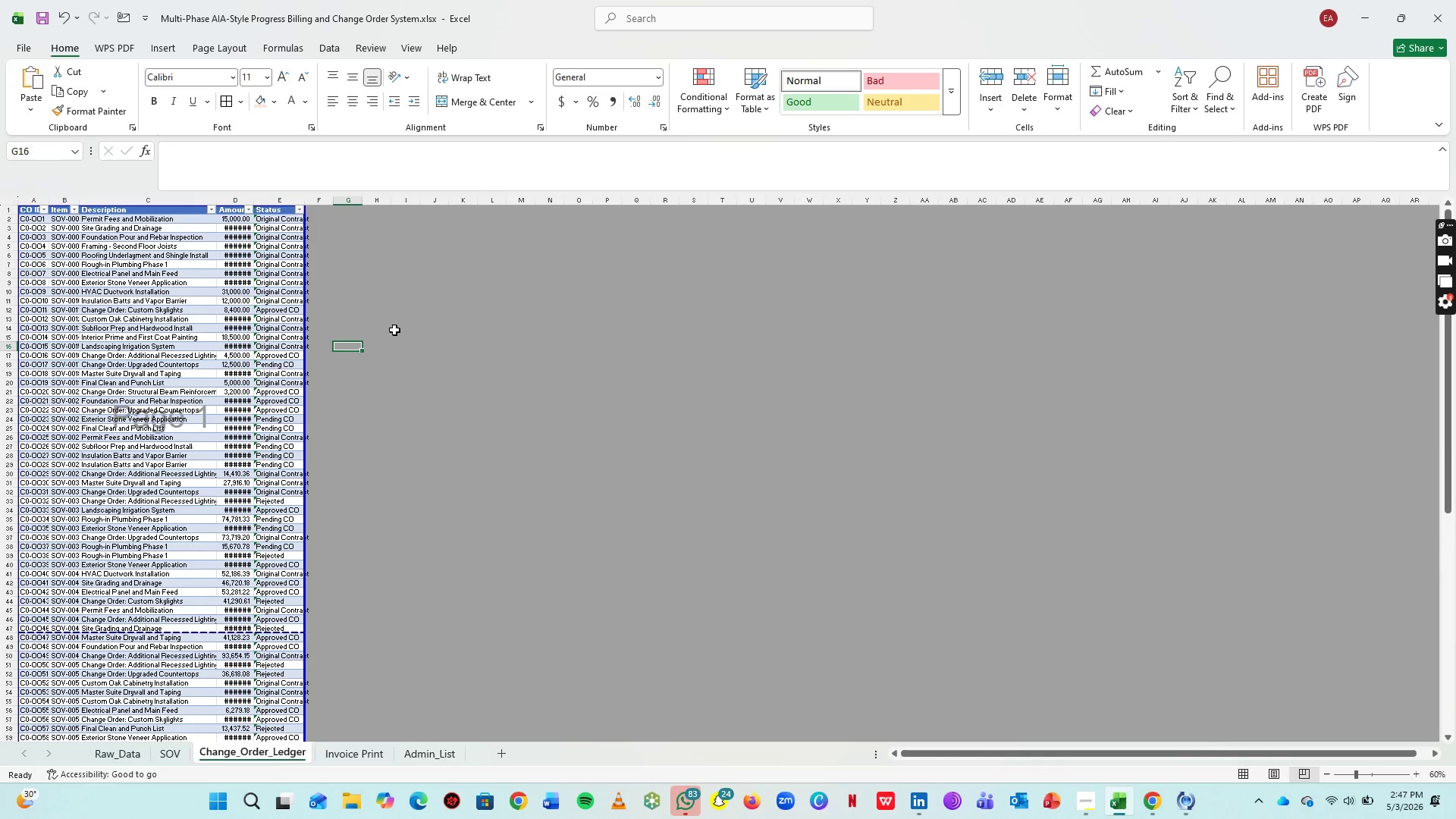 
scroll: coordinate [309, 346], scroll_direction: up, amount: 4.0
 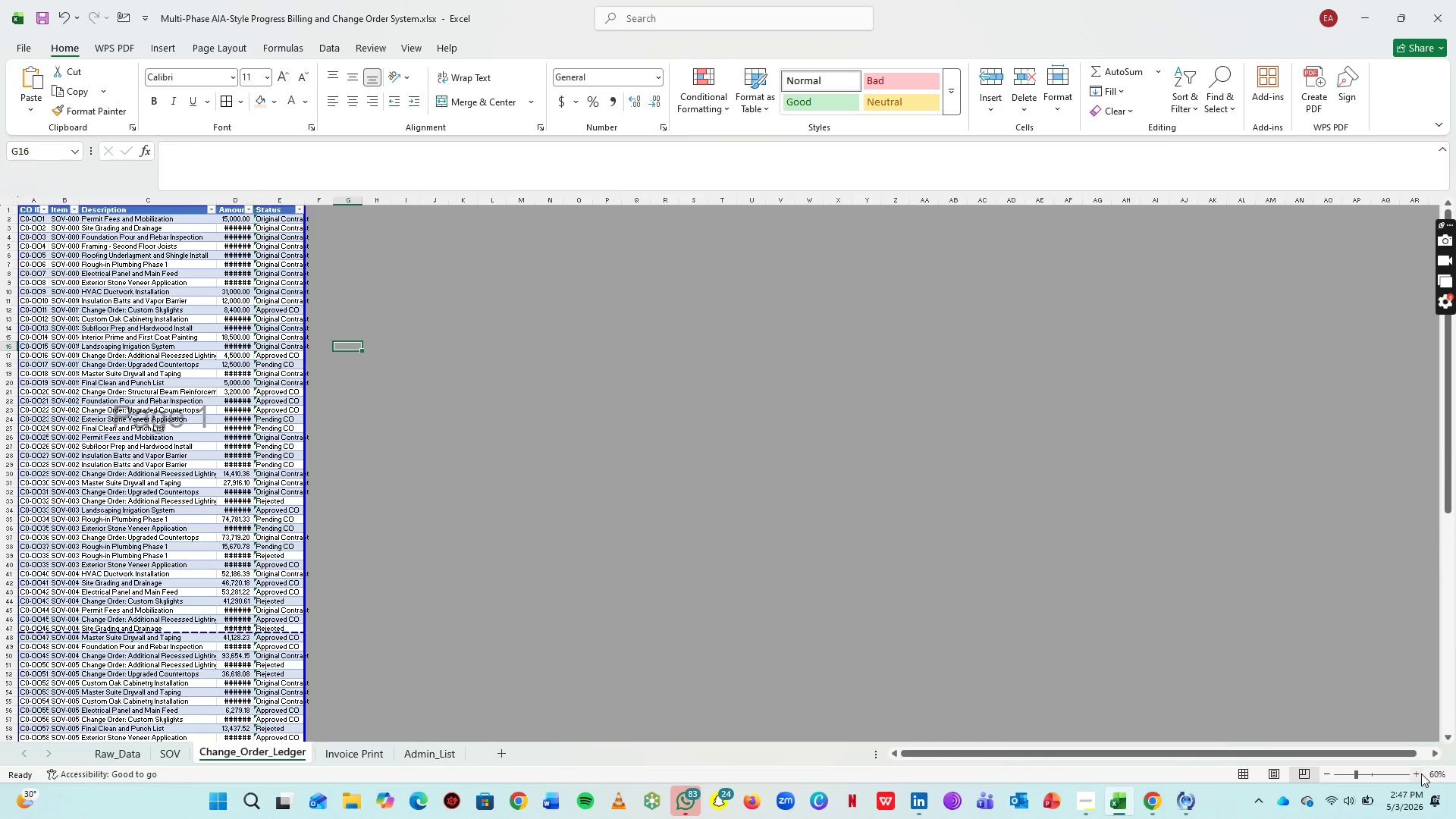 
double_click([1420, 774])
 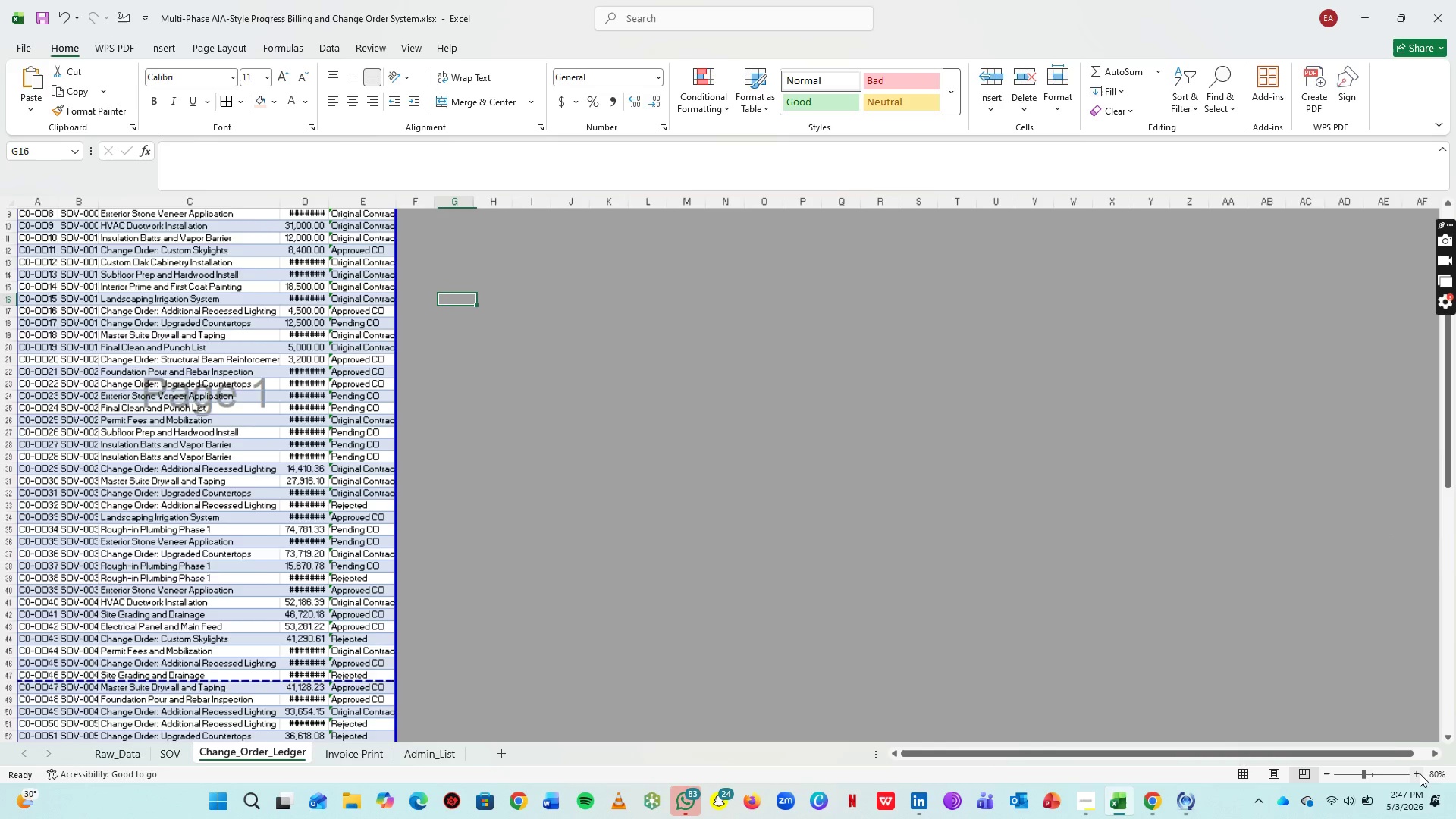 
triple_click([1420, 774])
 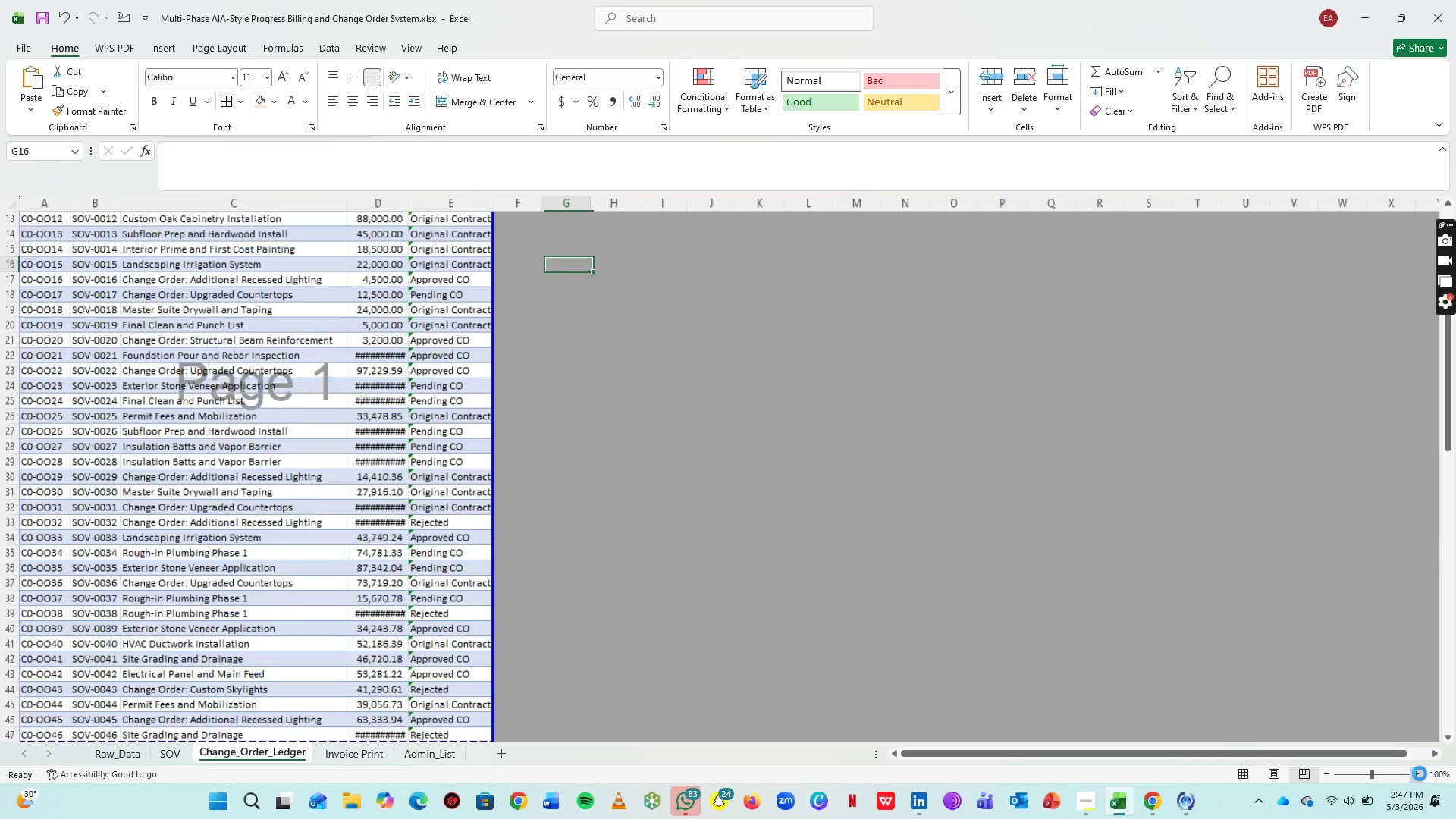 
triple_click([1420, 774])
 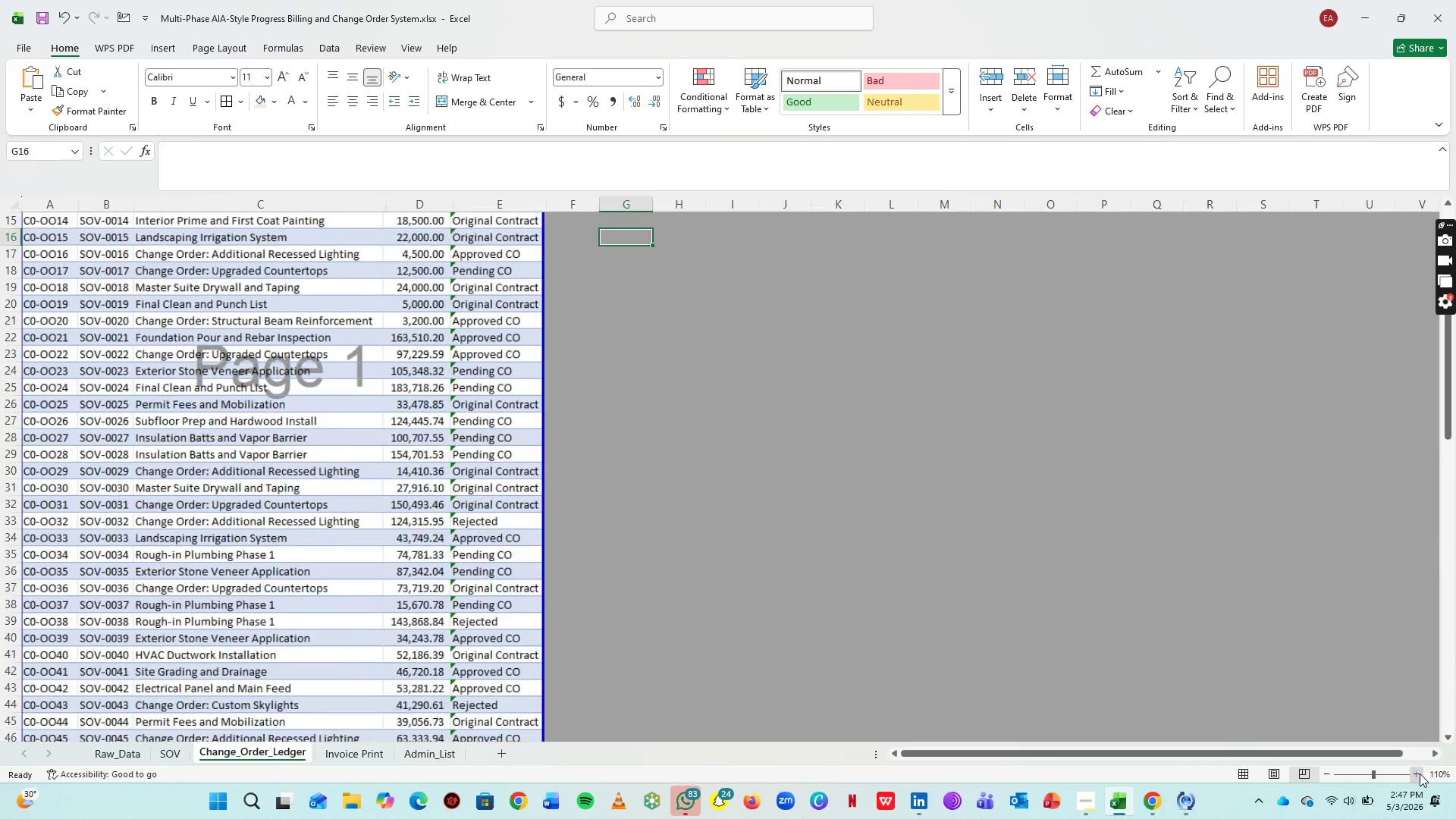 
triple_click([1420, 774])
 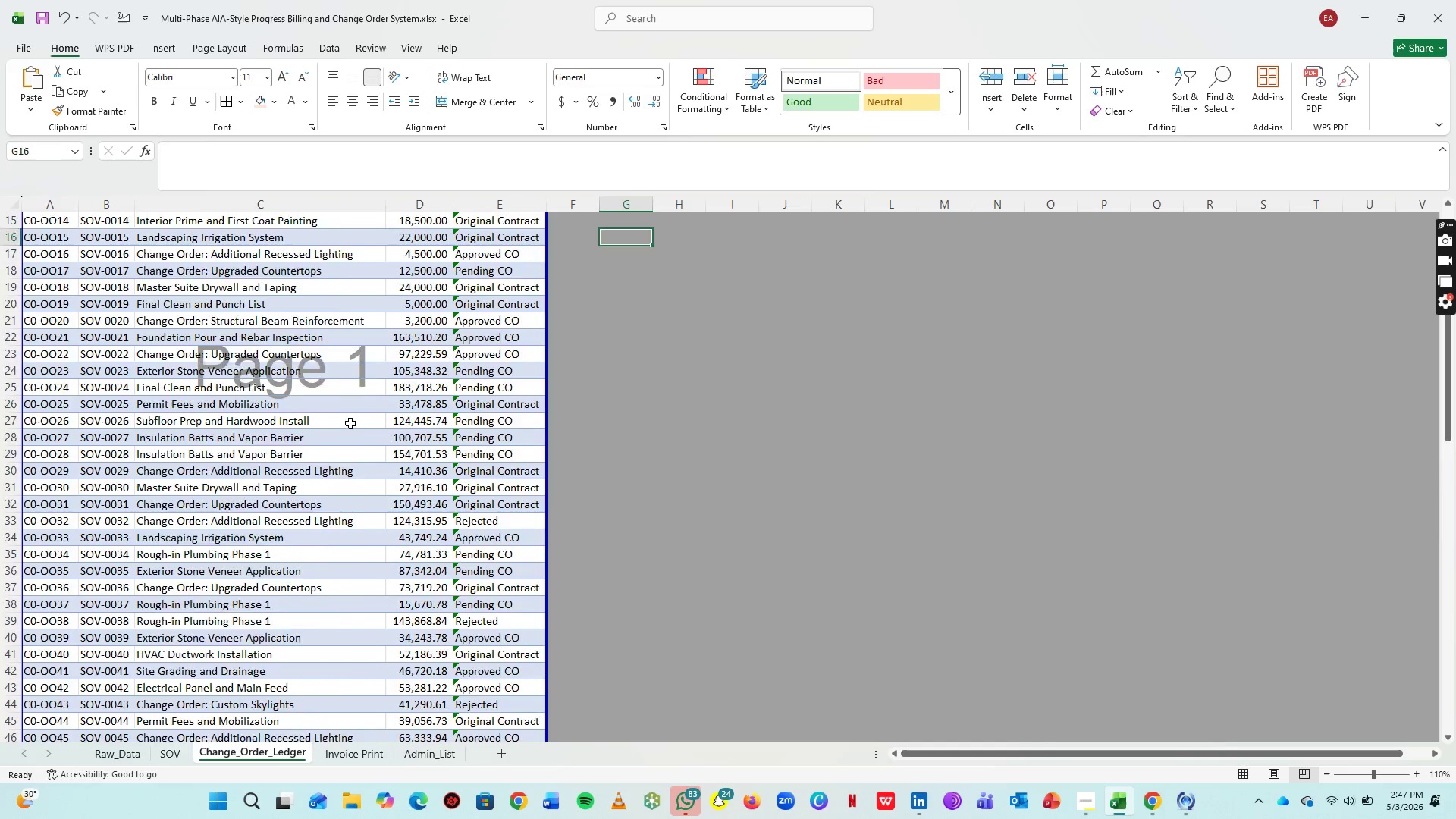 
scroll: coordinate [343, 422], scroll_direction: up, amount: 19.0
 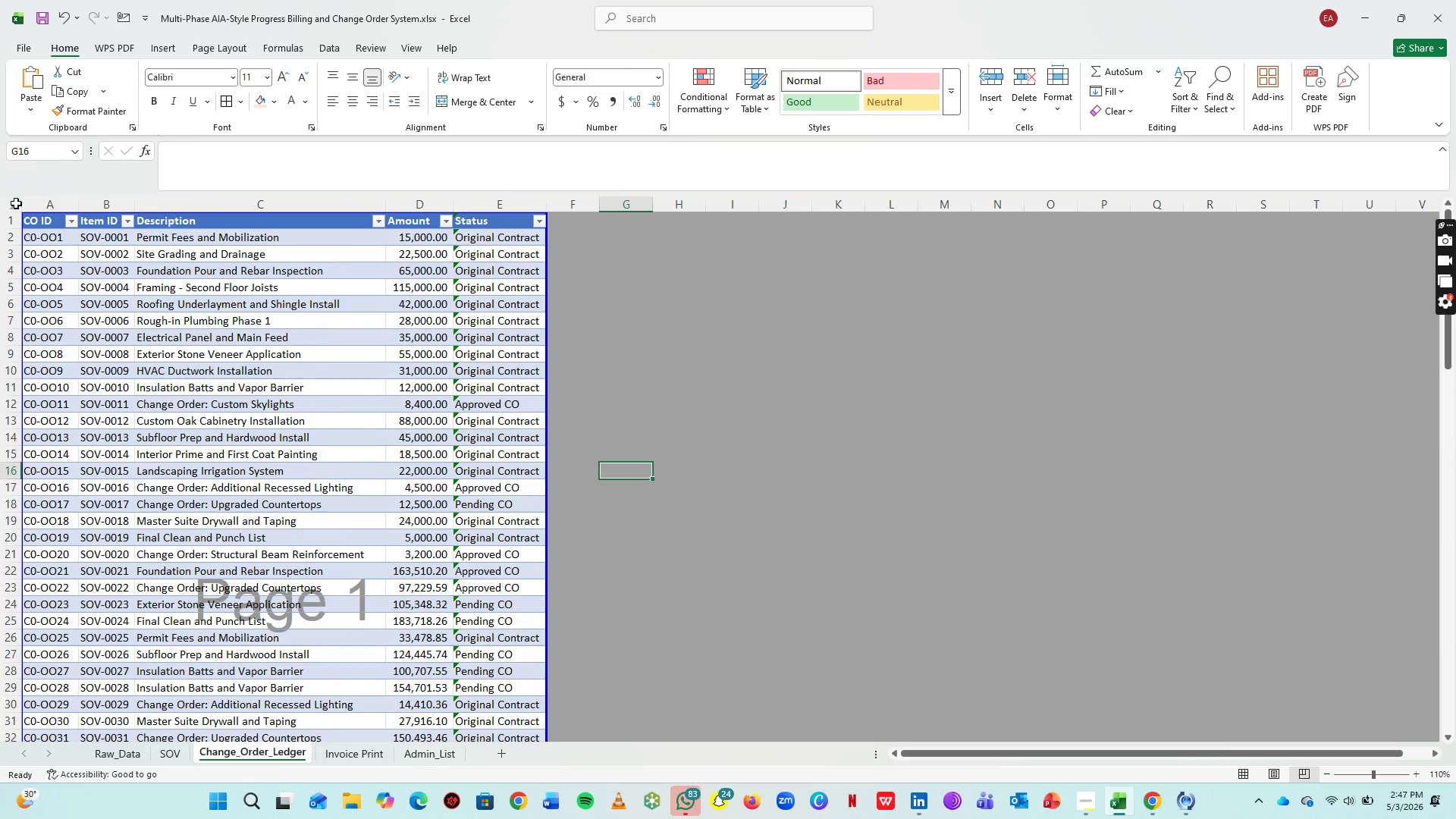 
left_click([16, 203])
 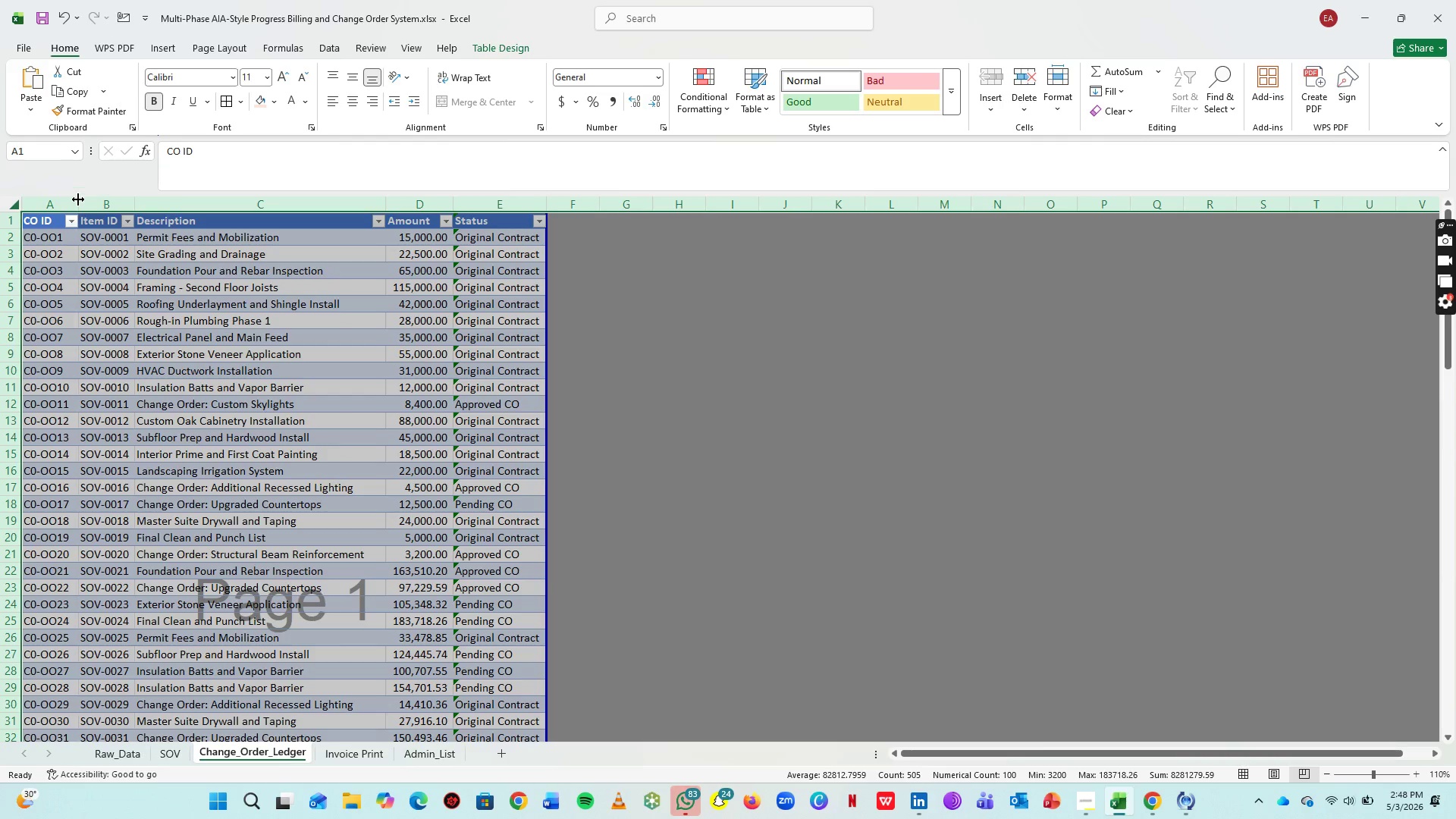 
double_click([78, 199])
 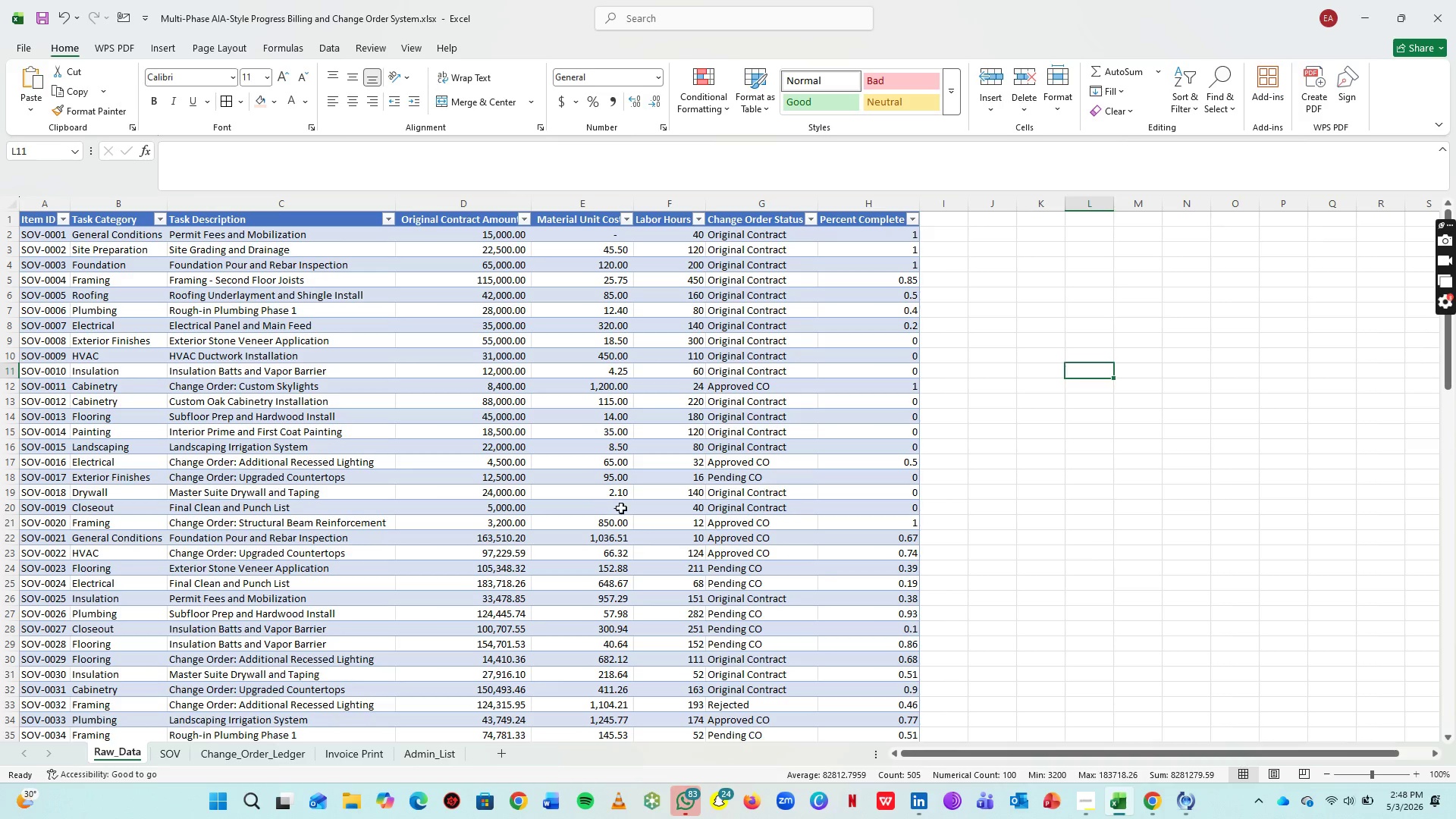 
scroll: coordinate [1178, 726], scroll_direction: down, amount: 2.0
 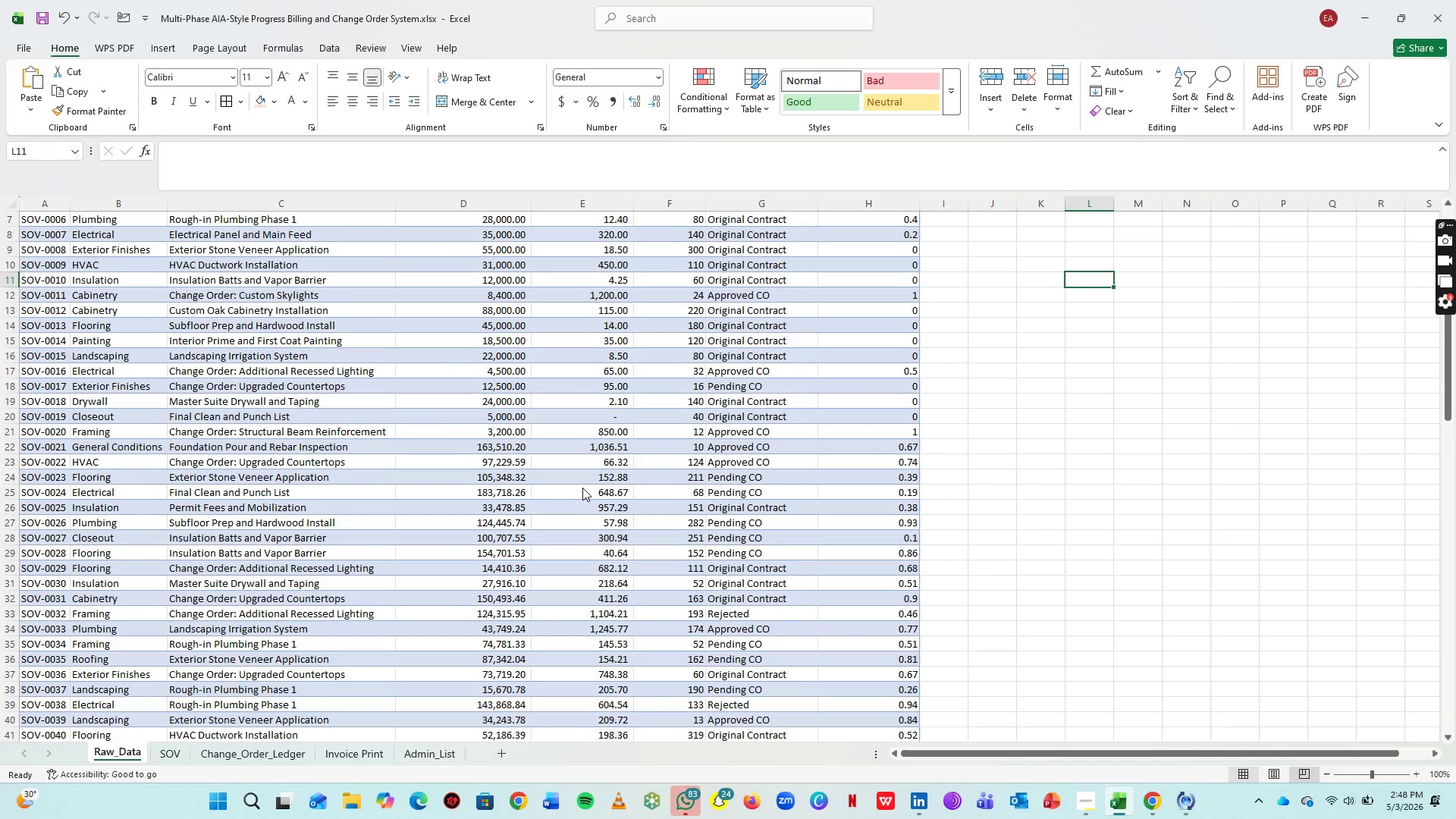 
scroll: coordinate [115, 372], scroll_direction: up, amount: 11.0
 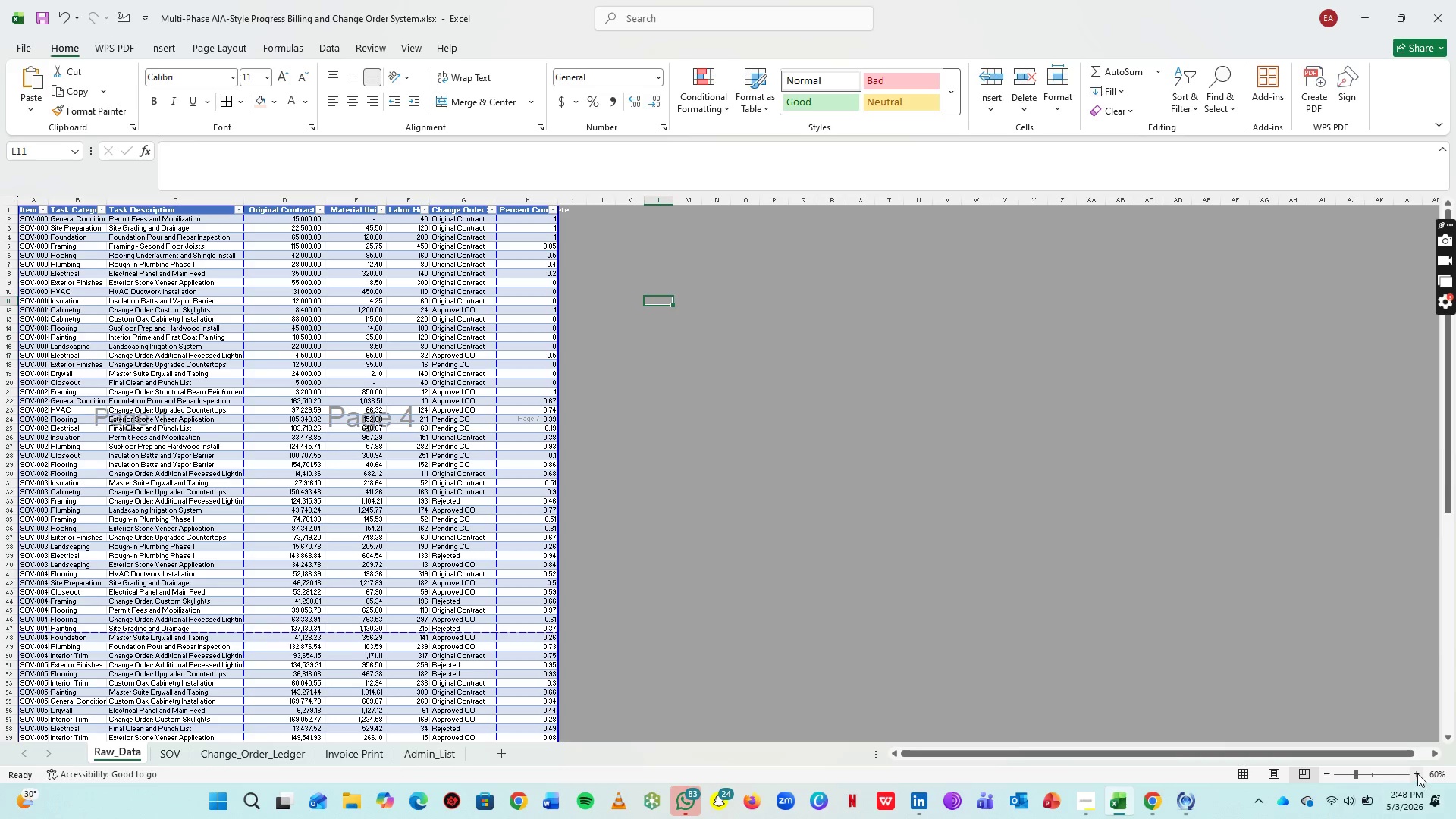 
double_click([1417, 774])
 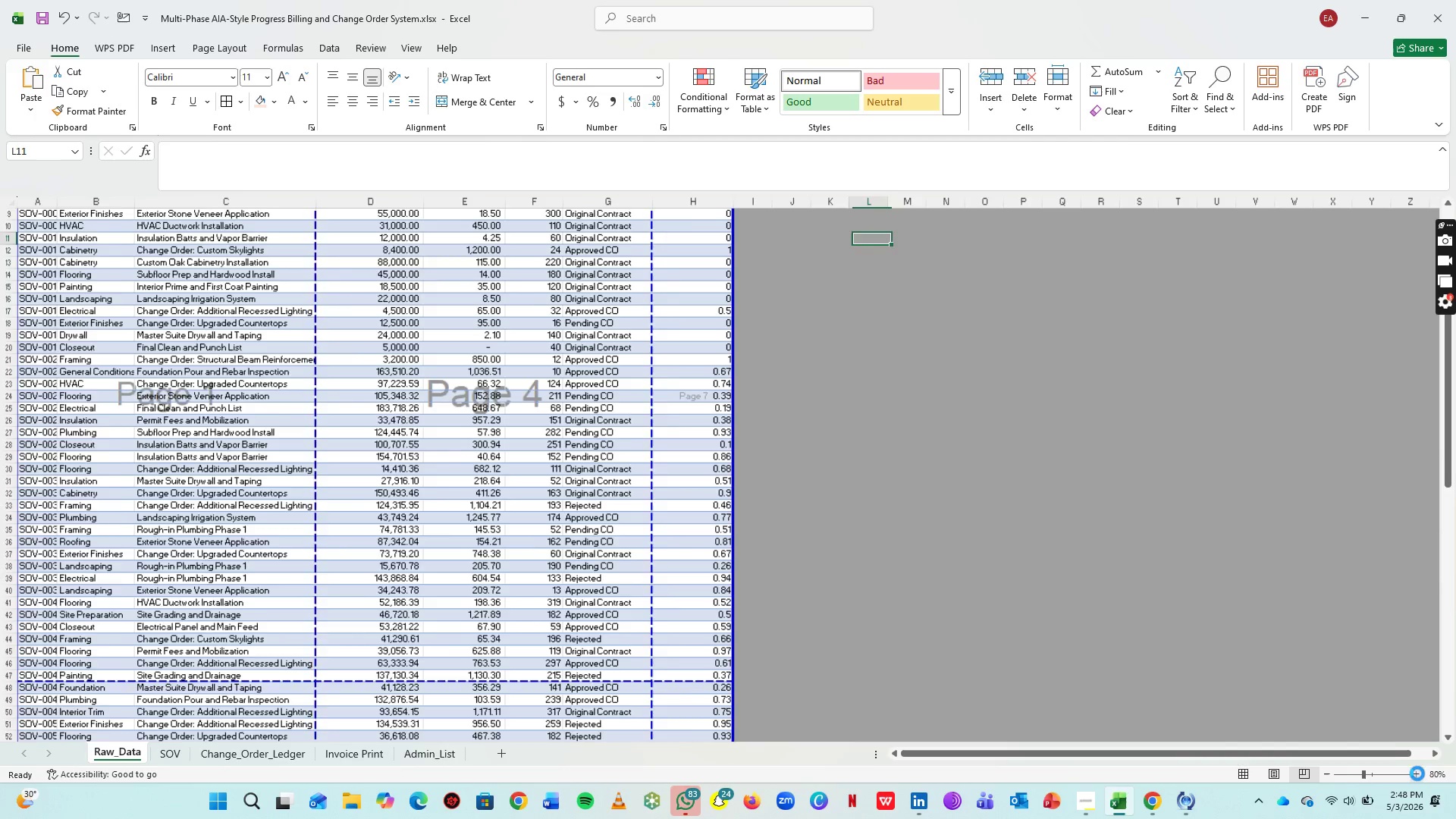 
triple_click([1417, 774])
 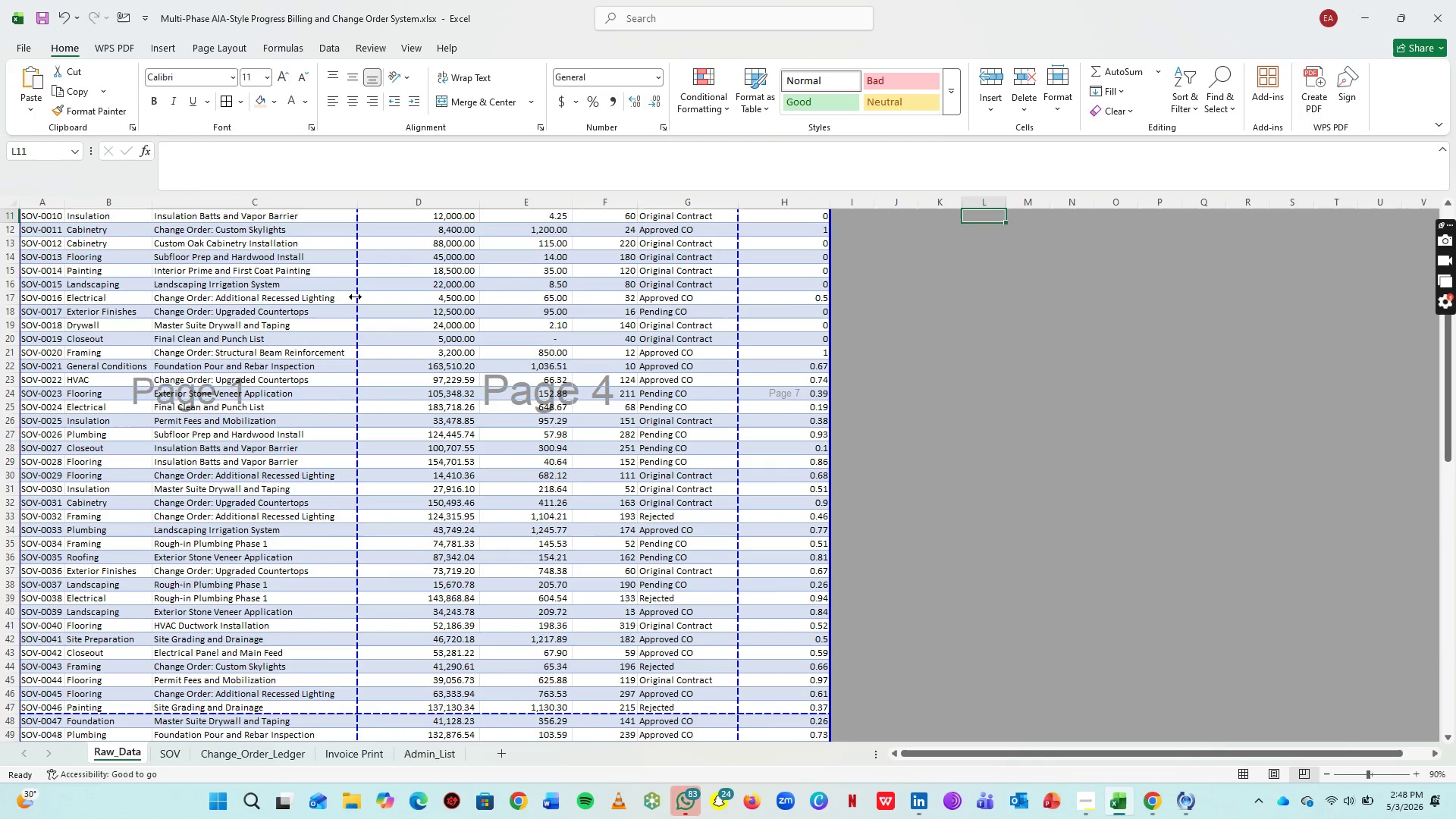 
left_click_drag(start_coordinate=[355, 297], to_coordinate=[1015, 391])
 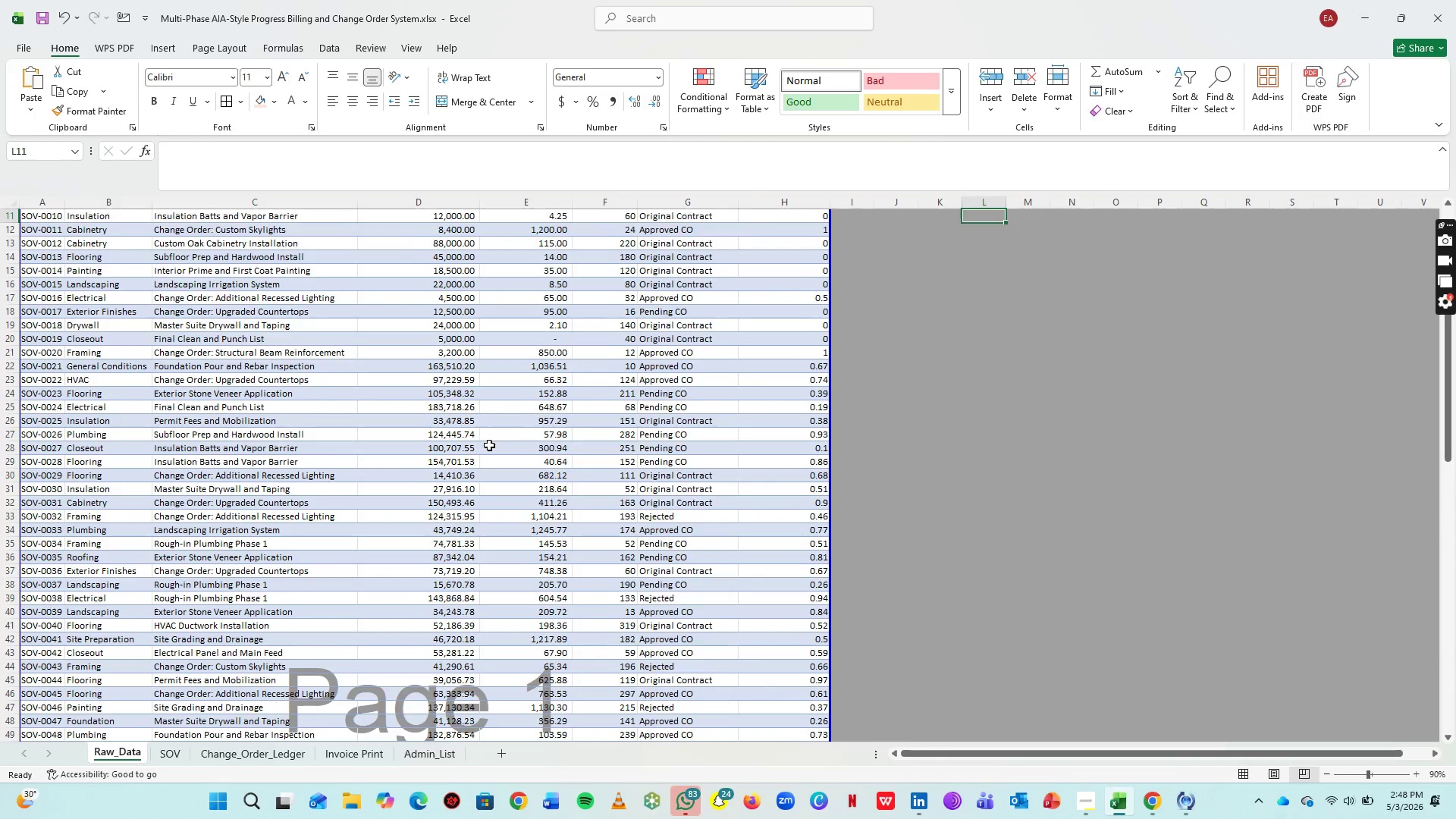 
scroll: coordinate [0, 287], scroll_direction: up, amount: 8.0
 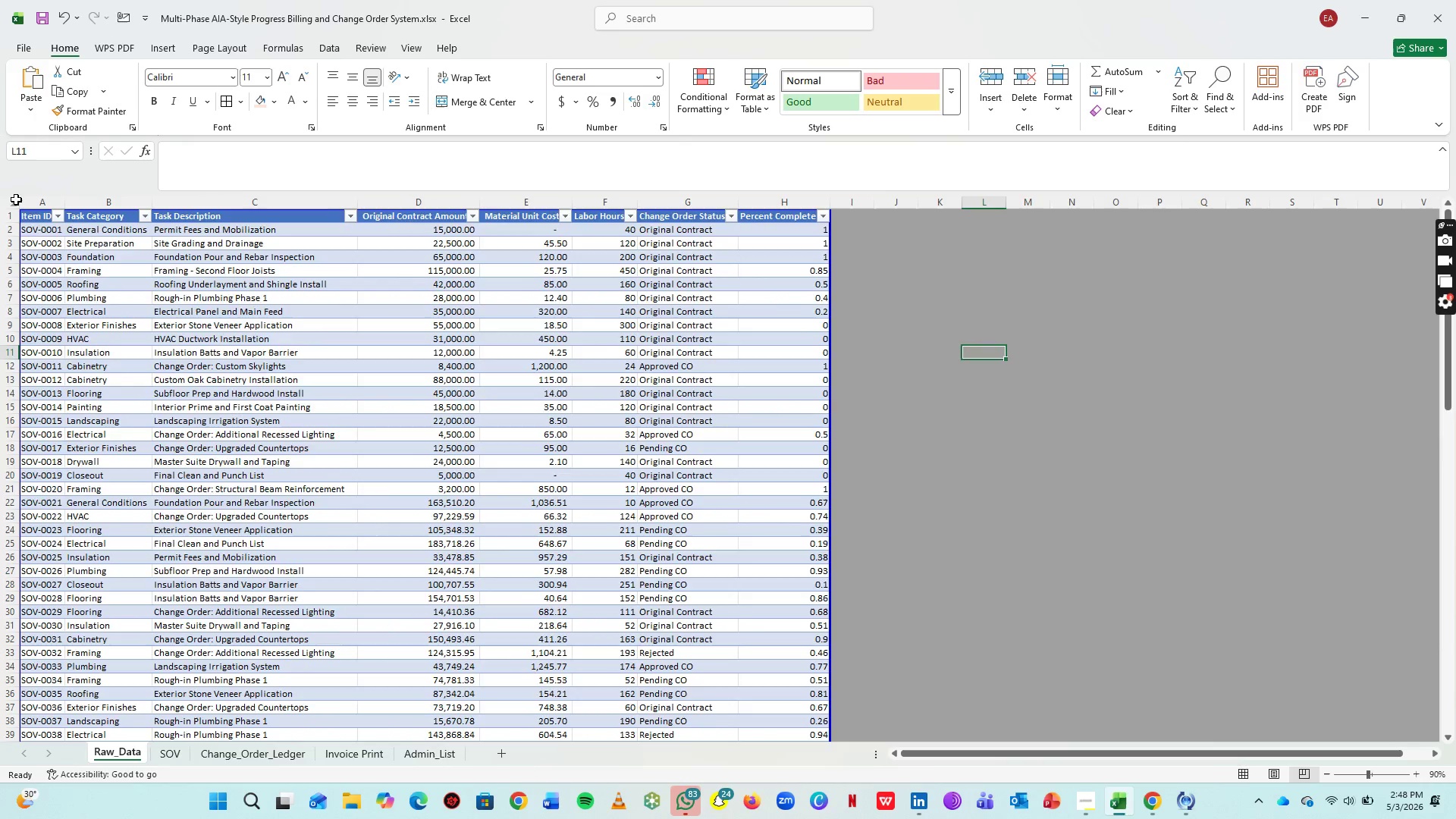 
left_click([16, 199])
 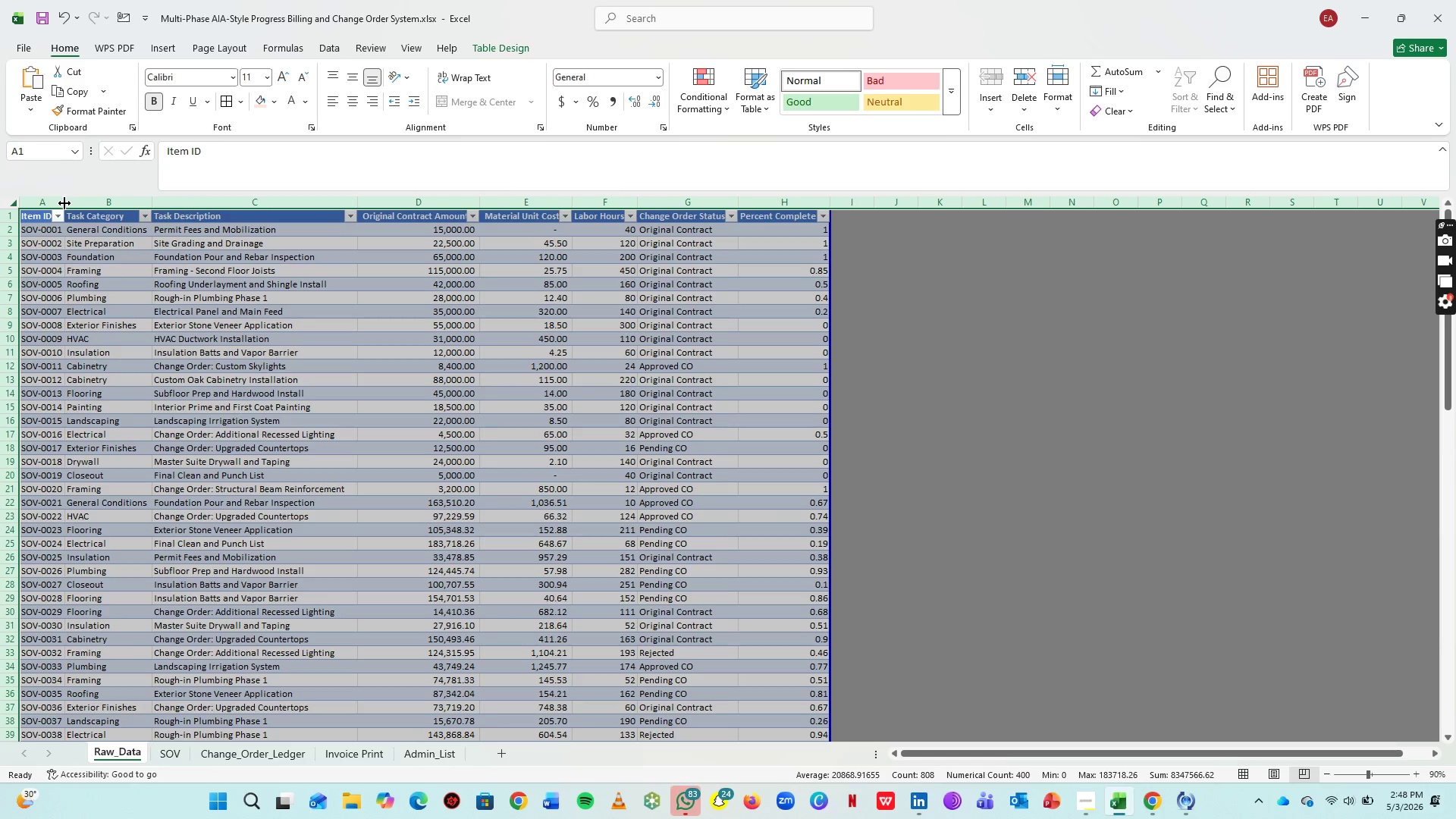 
double_click([64, 203])
 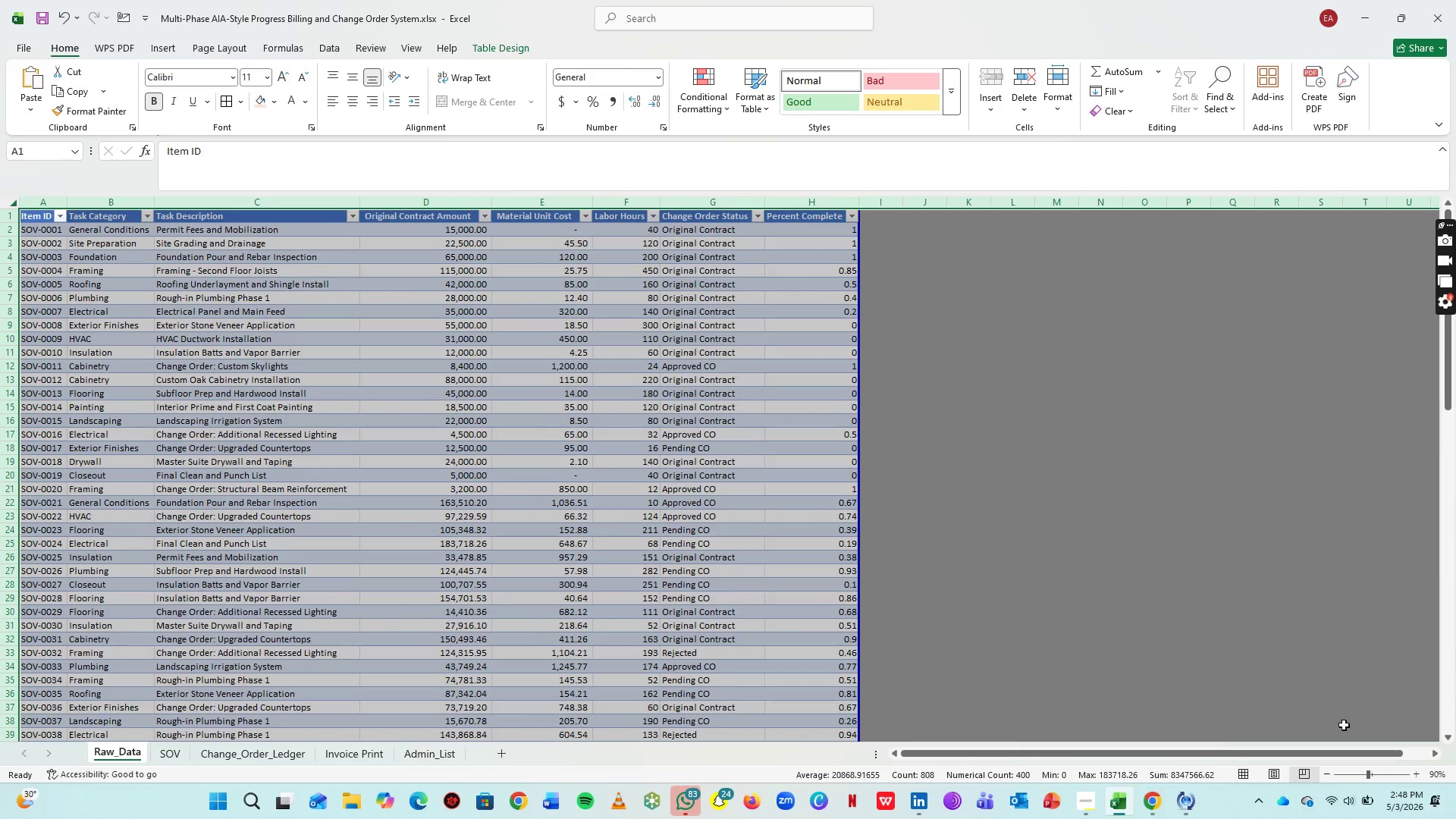 
left_click([1415, 770])
 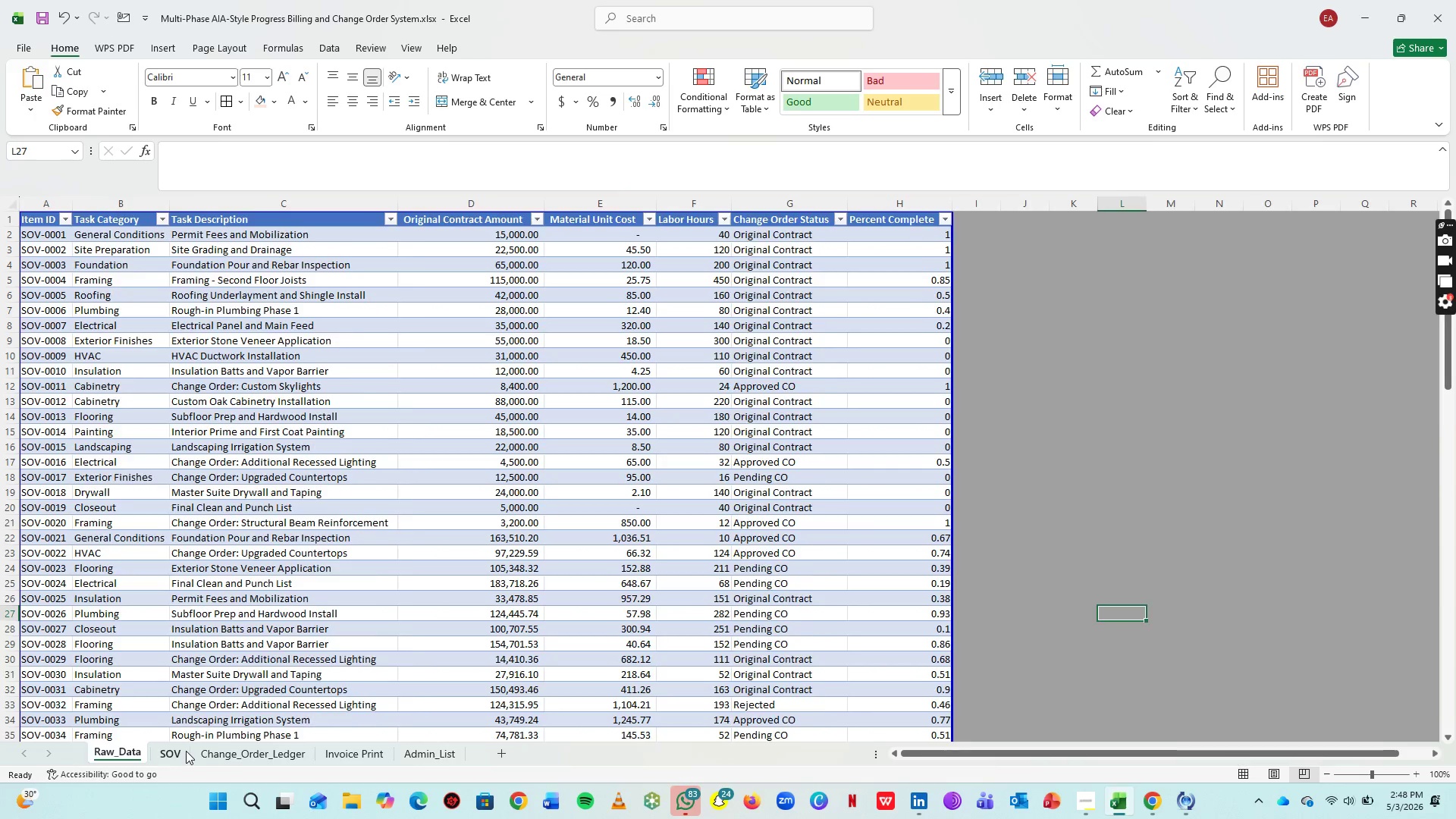 
double_click([228, 754])
 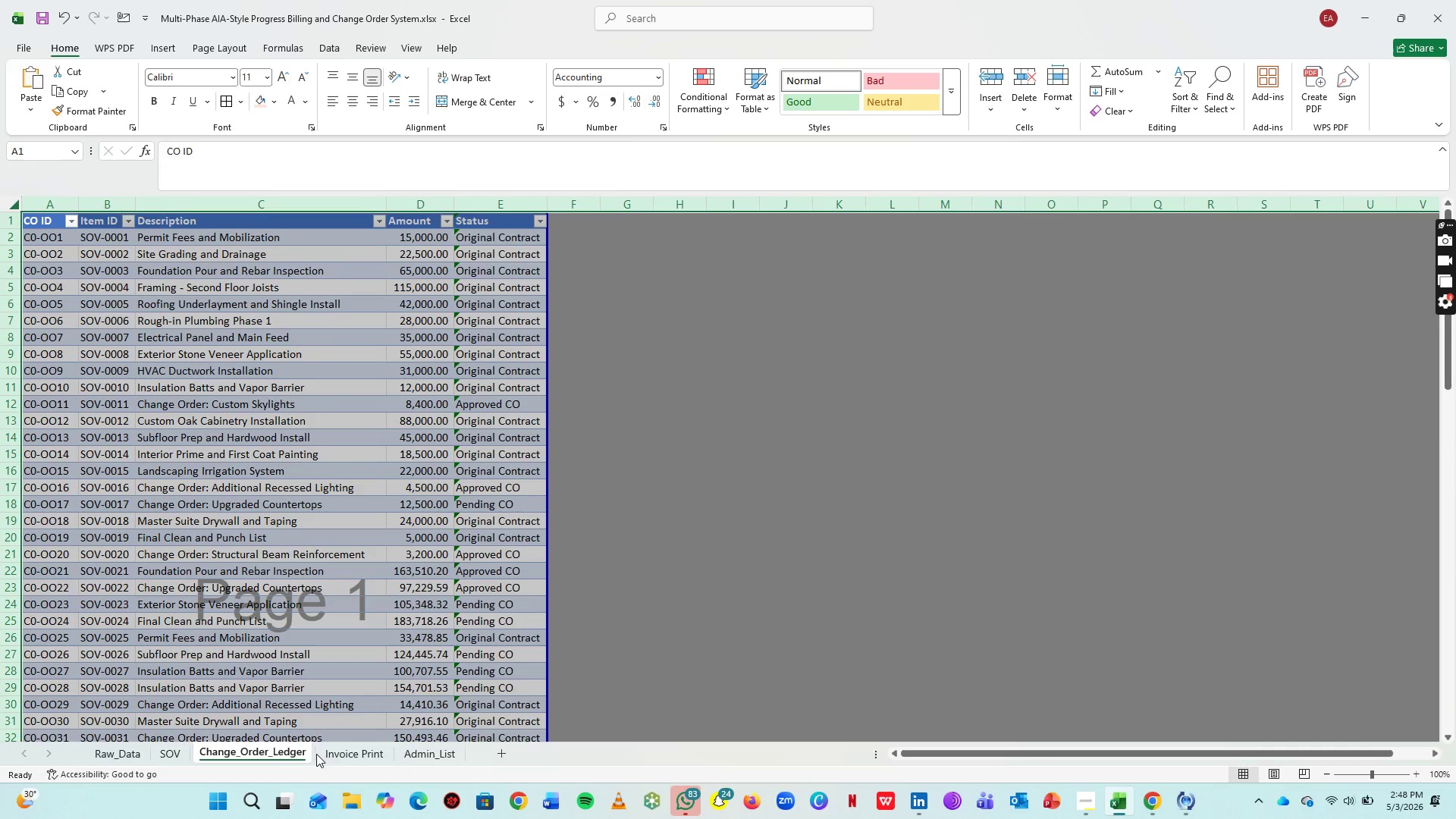 
left_click([317, 753])
 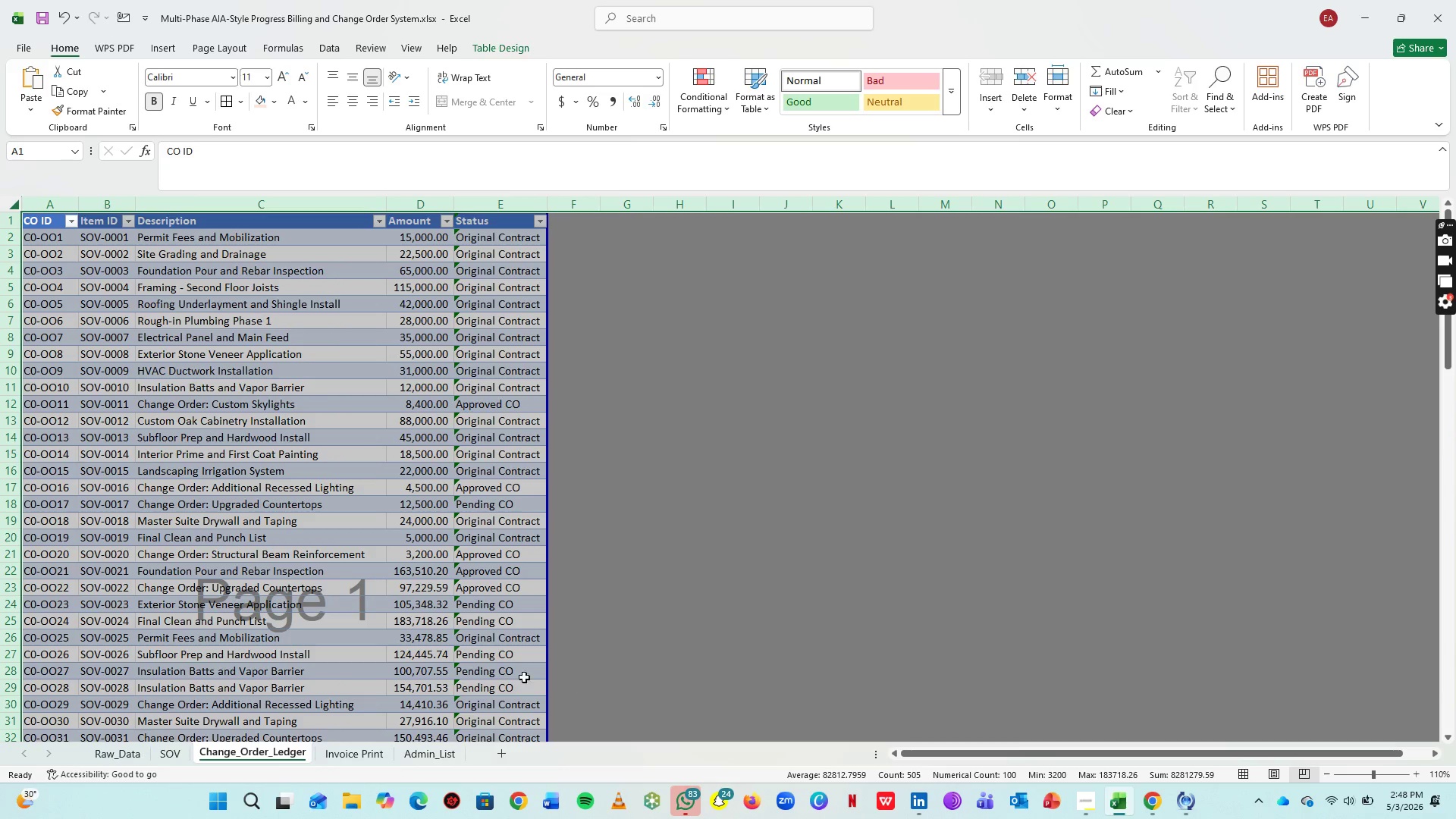 
left_click([282, 635])
 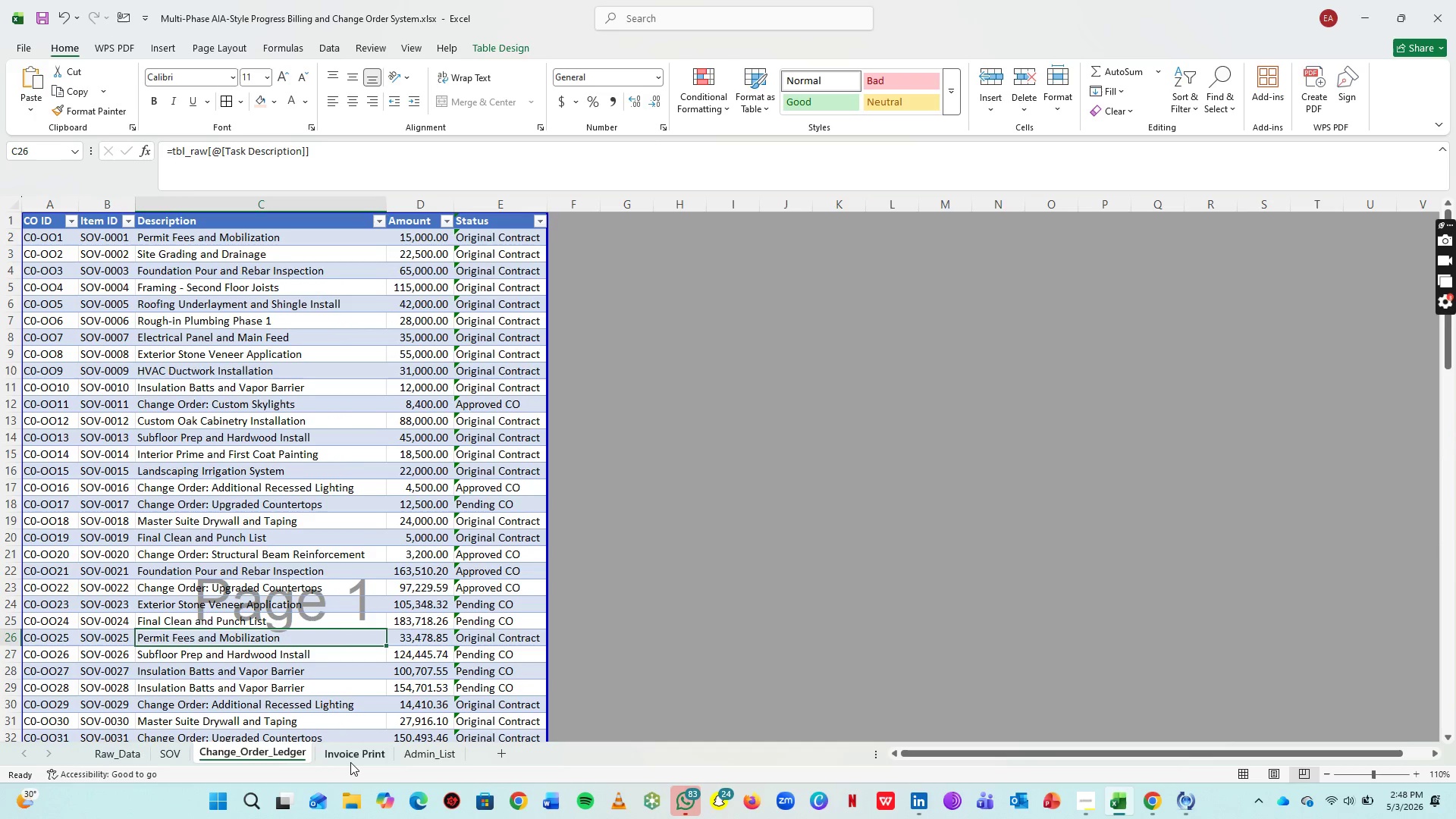 
left_click_drag(start_coordinate=[350, 762], to_coordinate=[371, 764])
 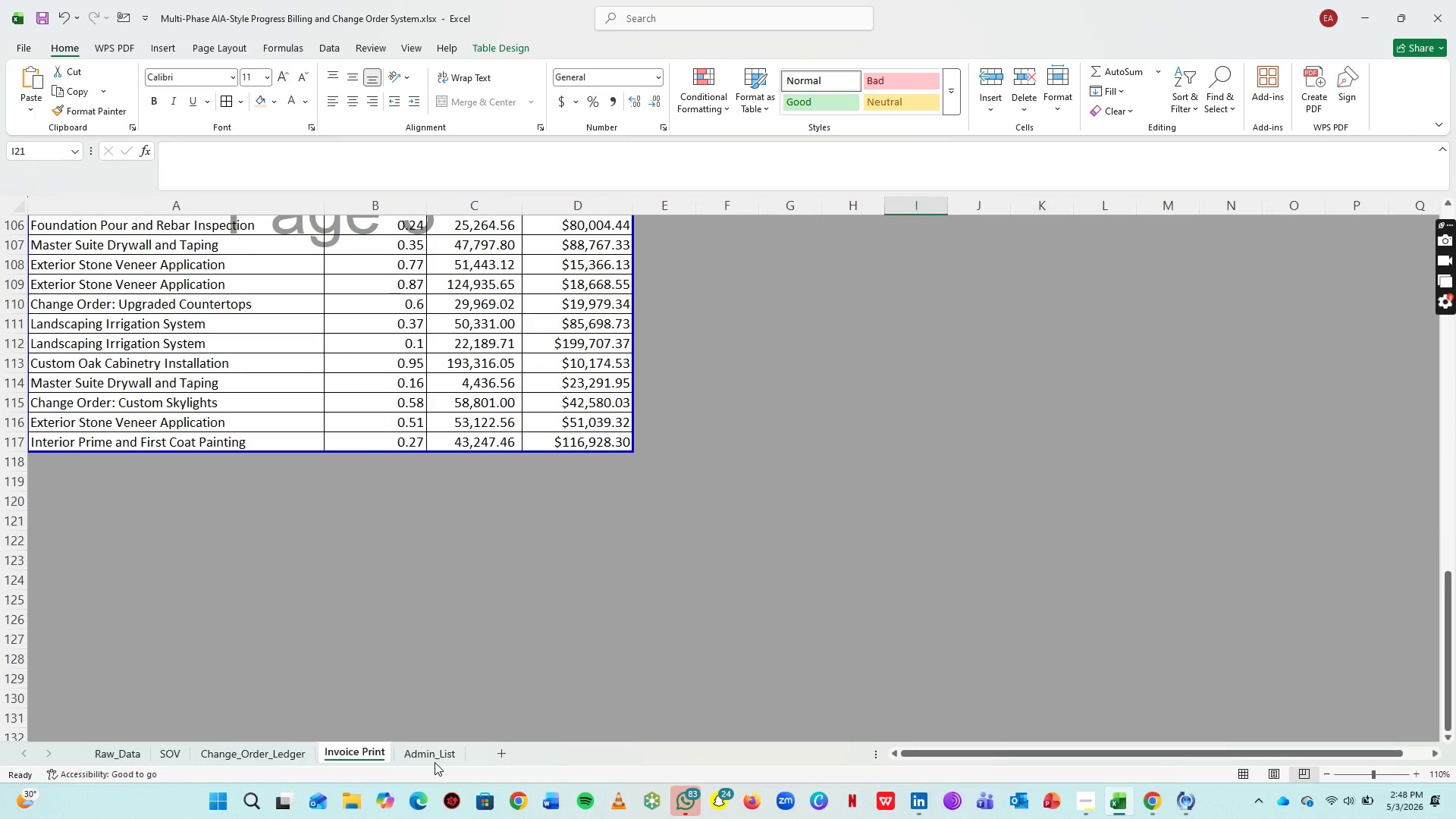 
double_click([435, 762])
 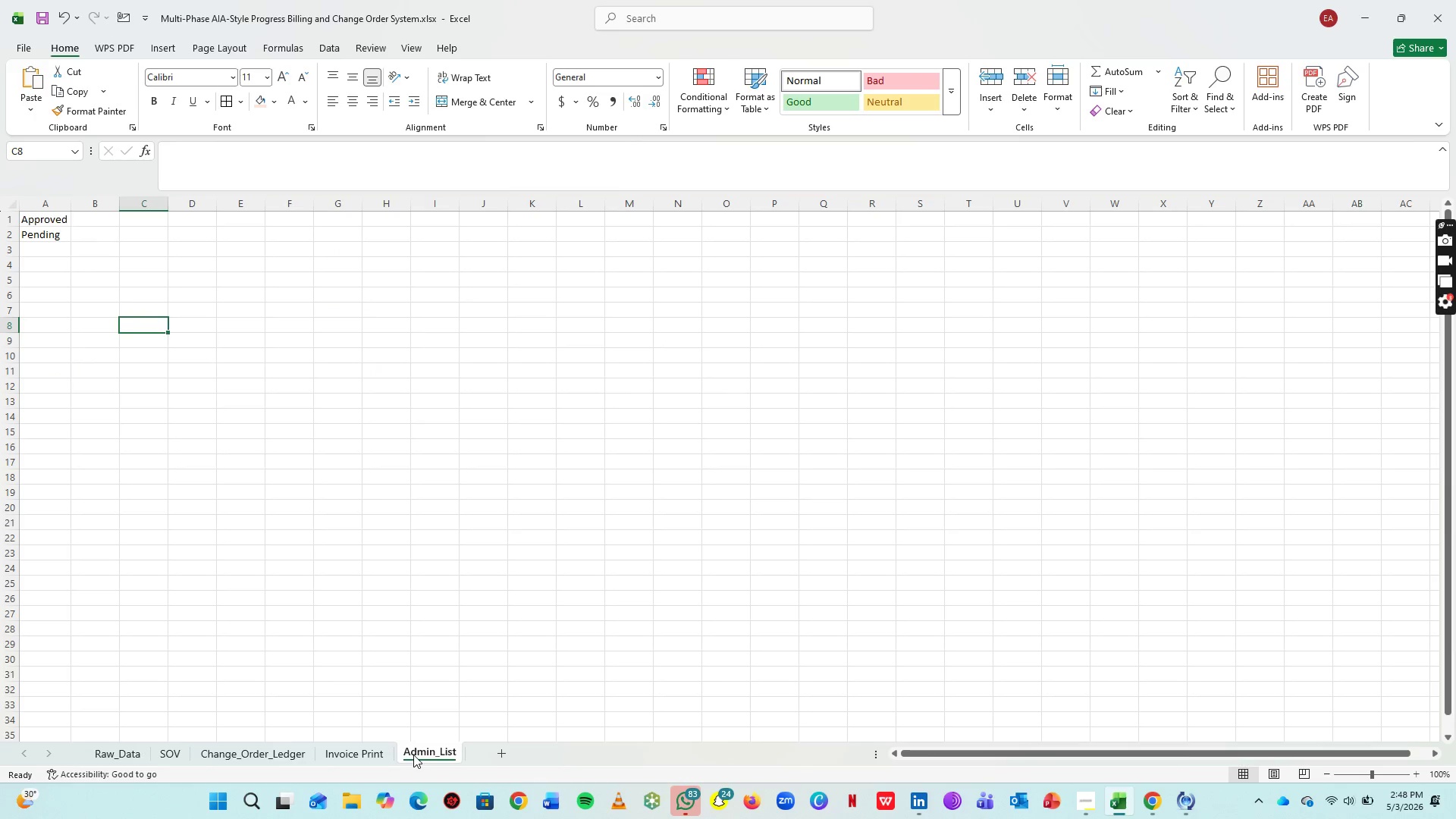 
triple_click([413, 755])
 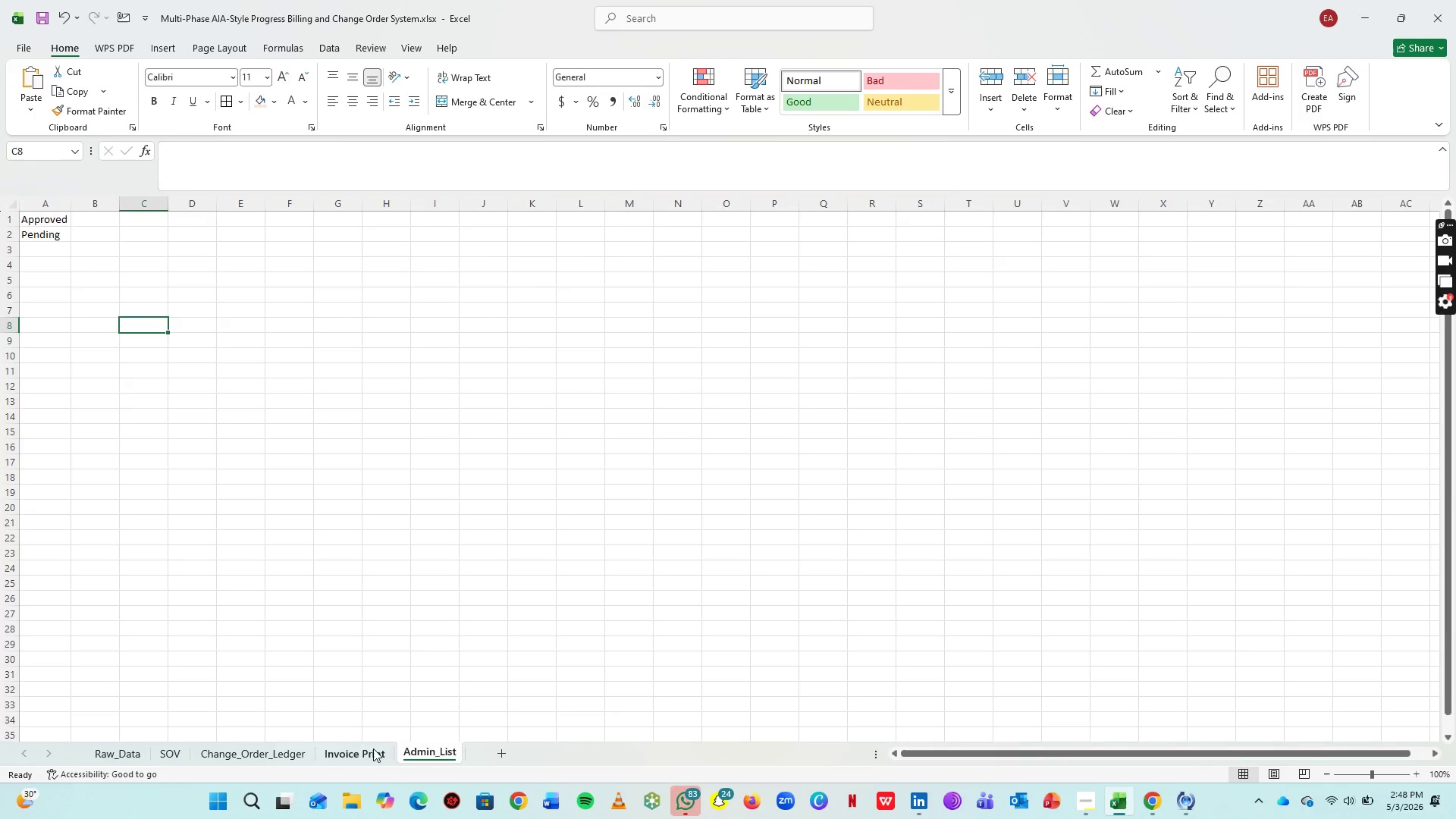 
triple_click([373, 748])
 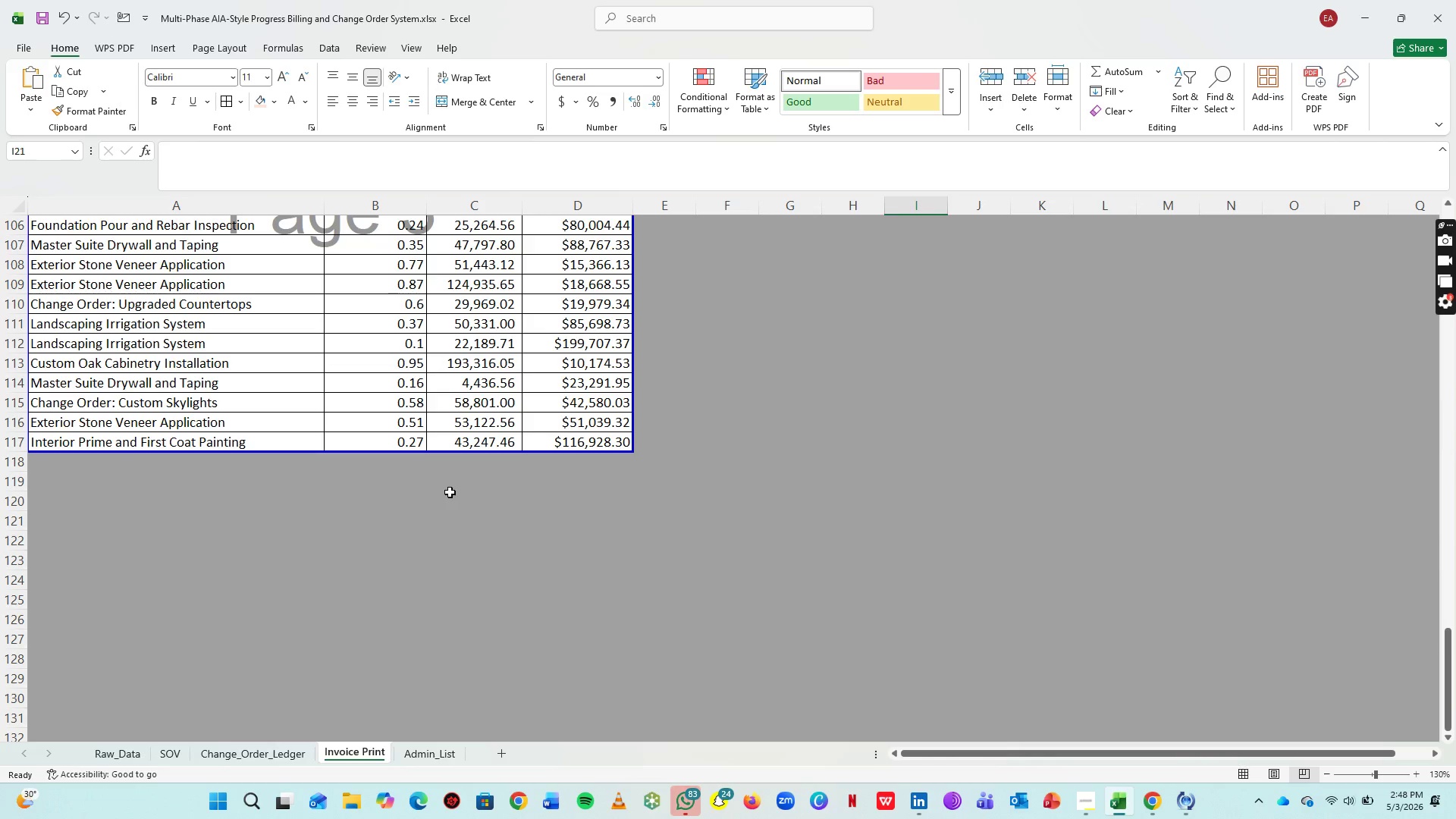 
key(Control+P)
 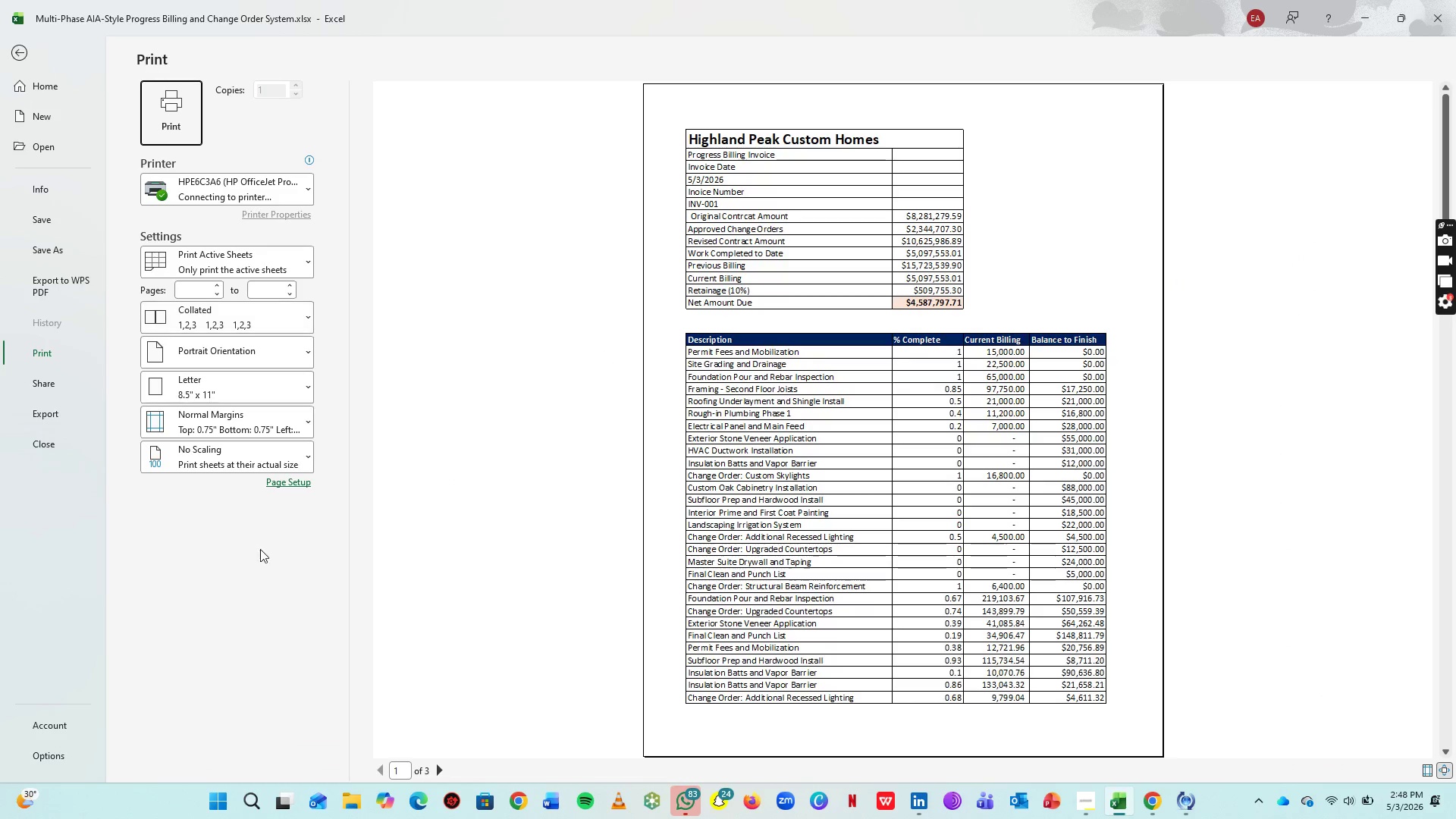 
left_click([286, 519])
 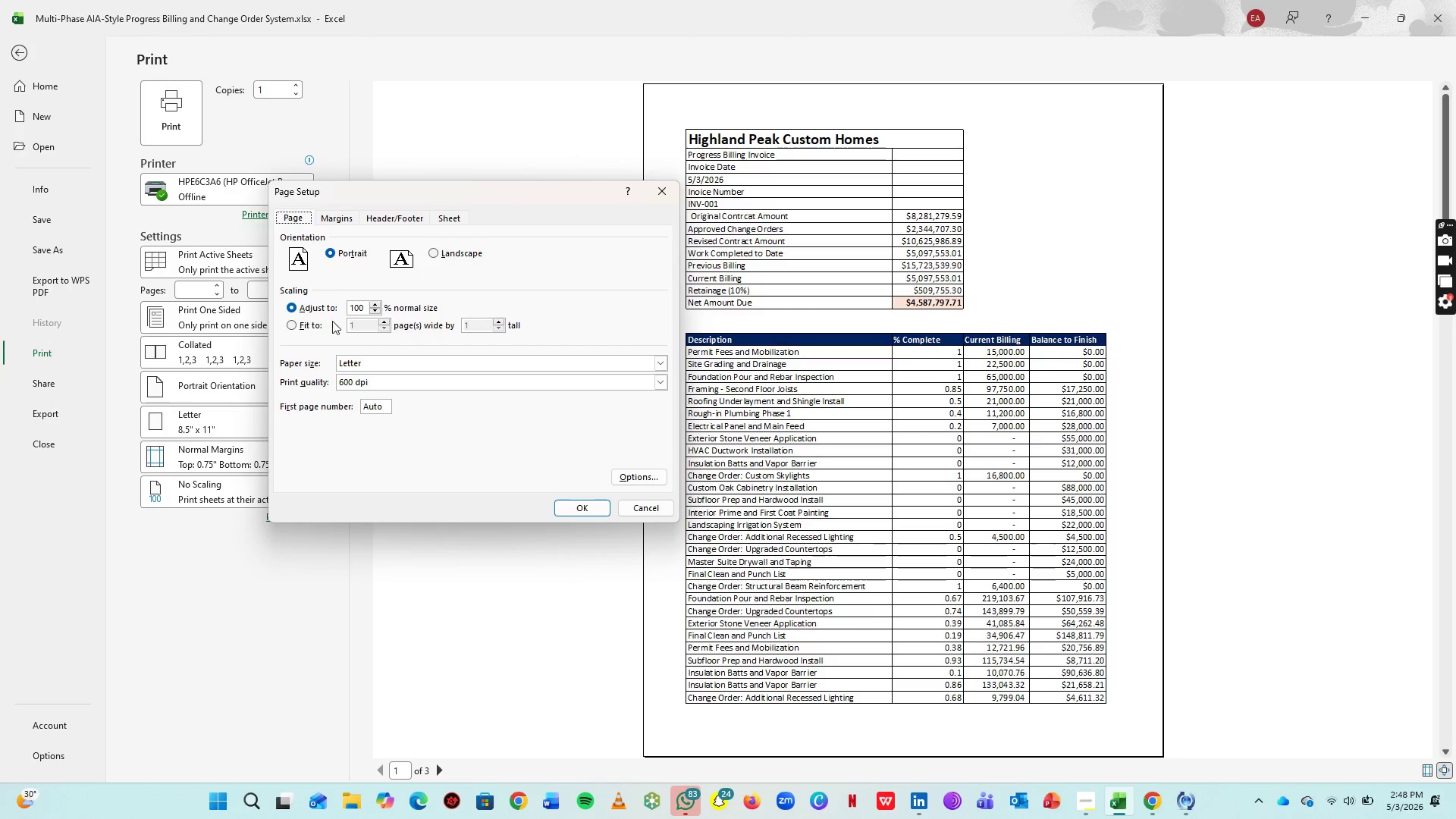 
left_click([309, 325])
 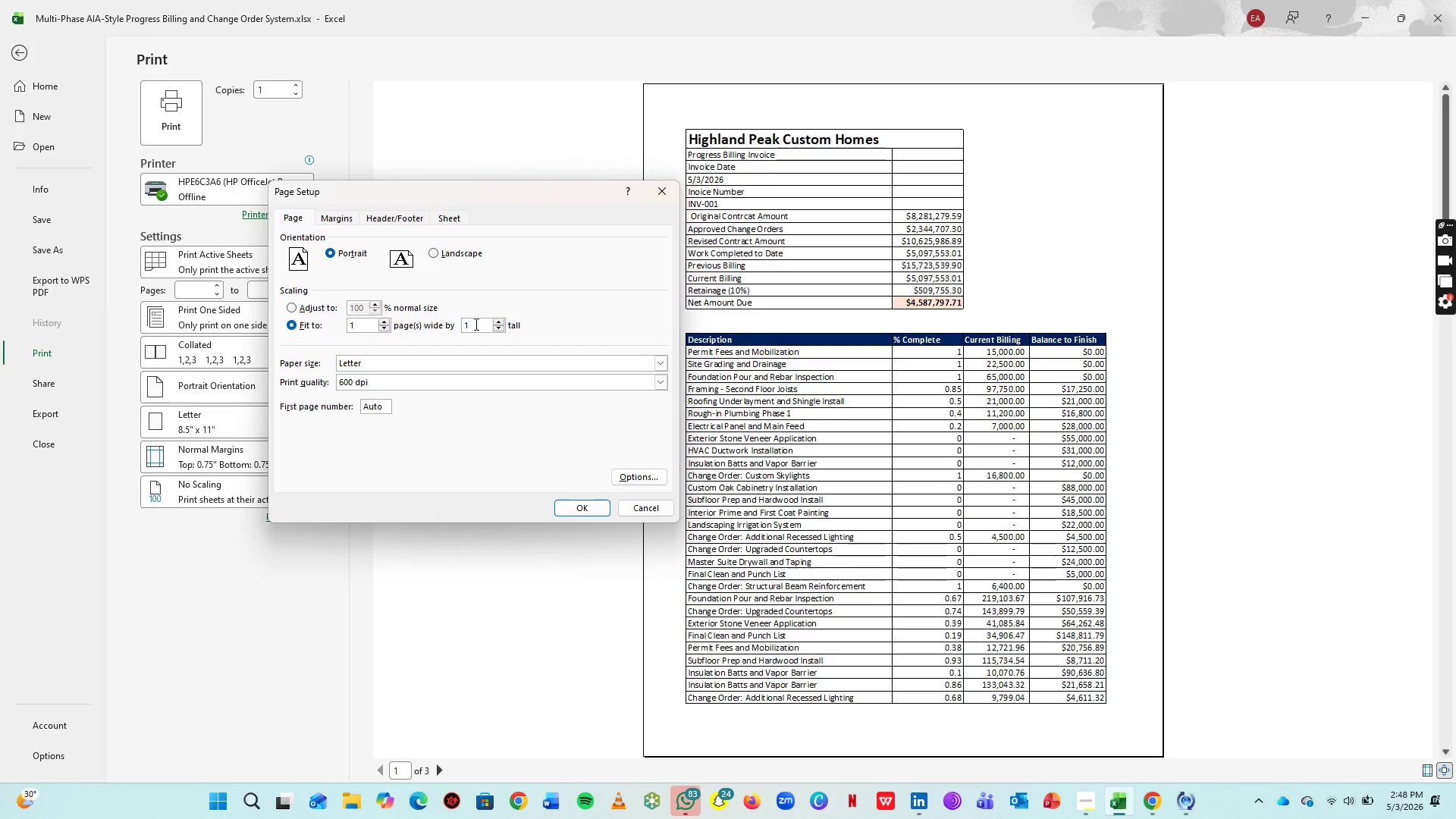 
left_click([475, 324])
 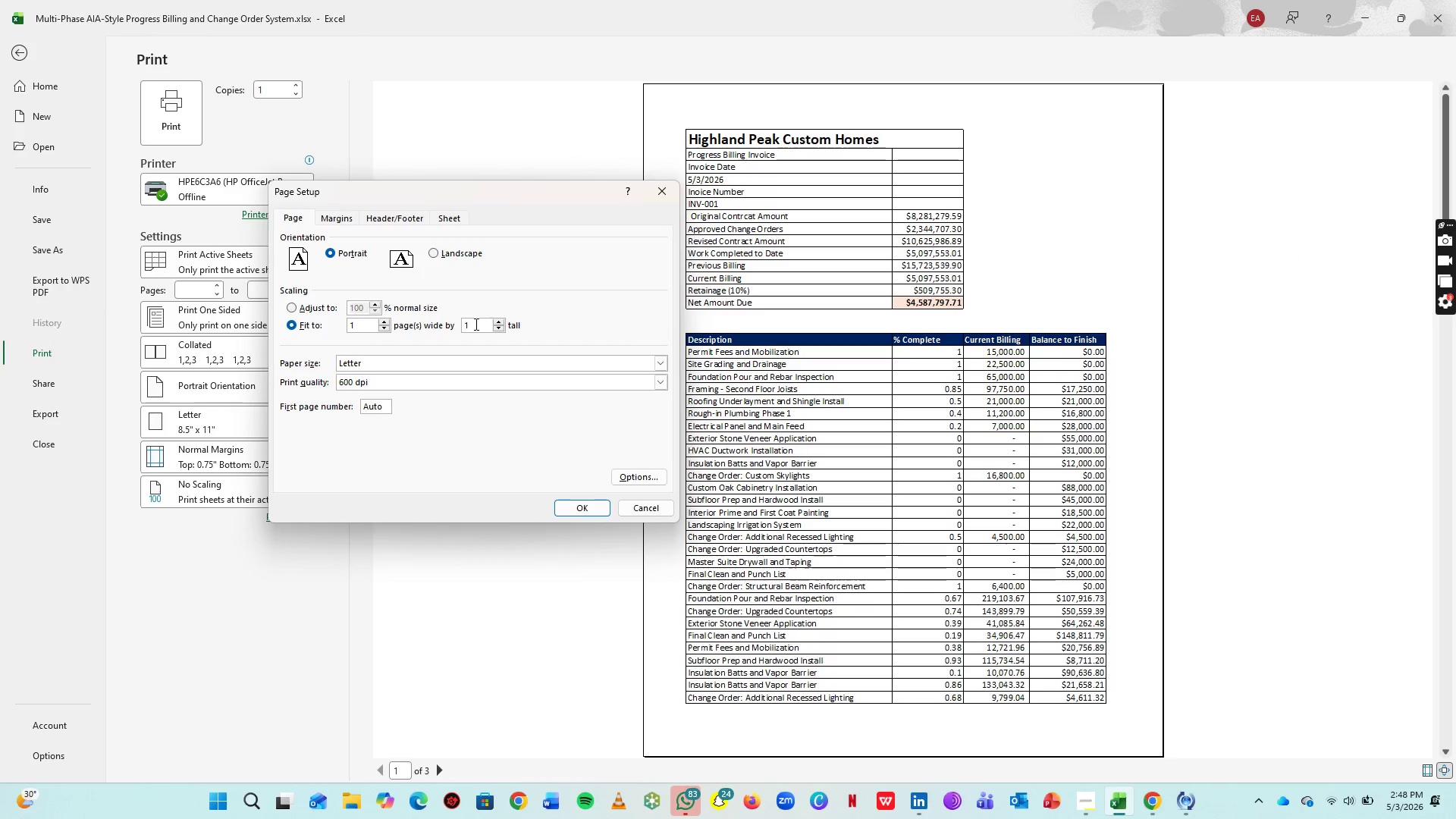 
type(0000)
 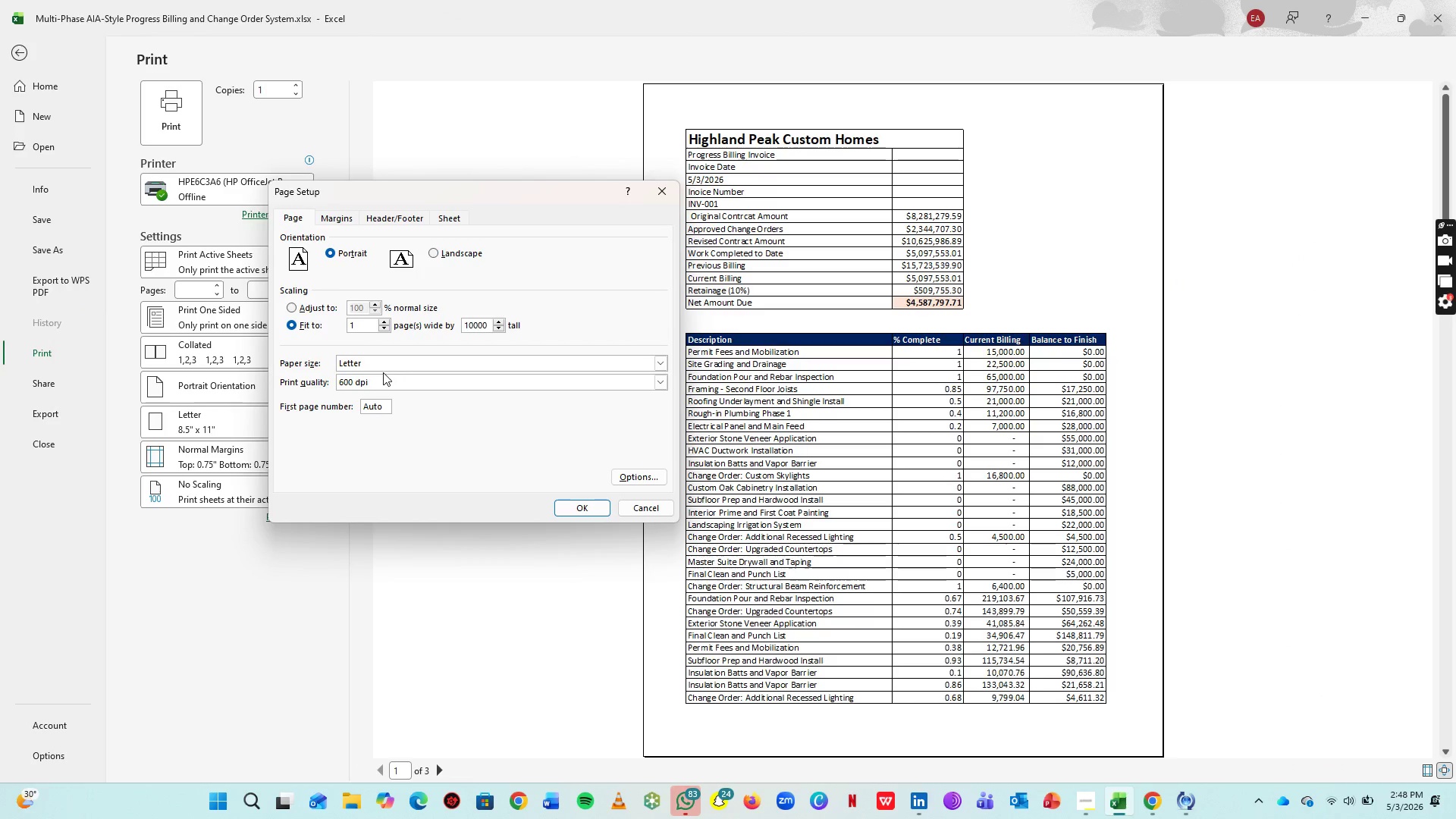 
left_click([385, 362])
 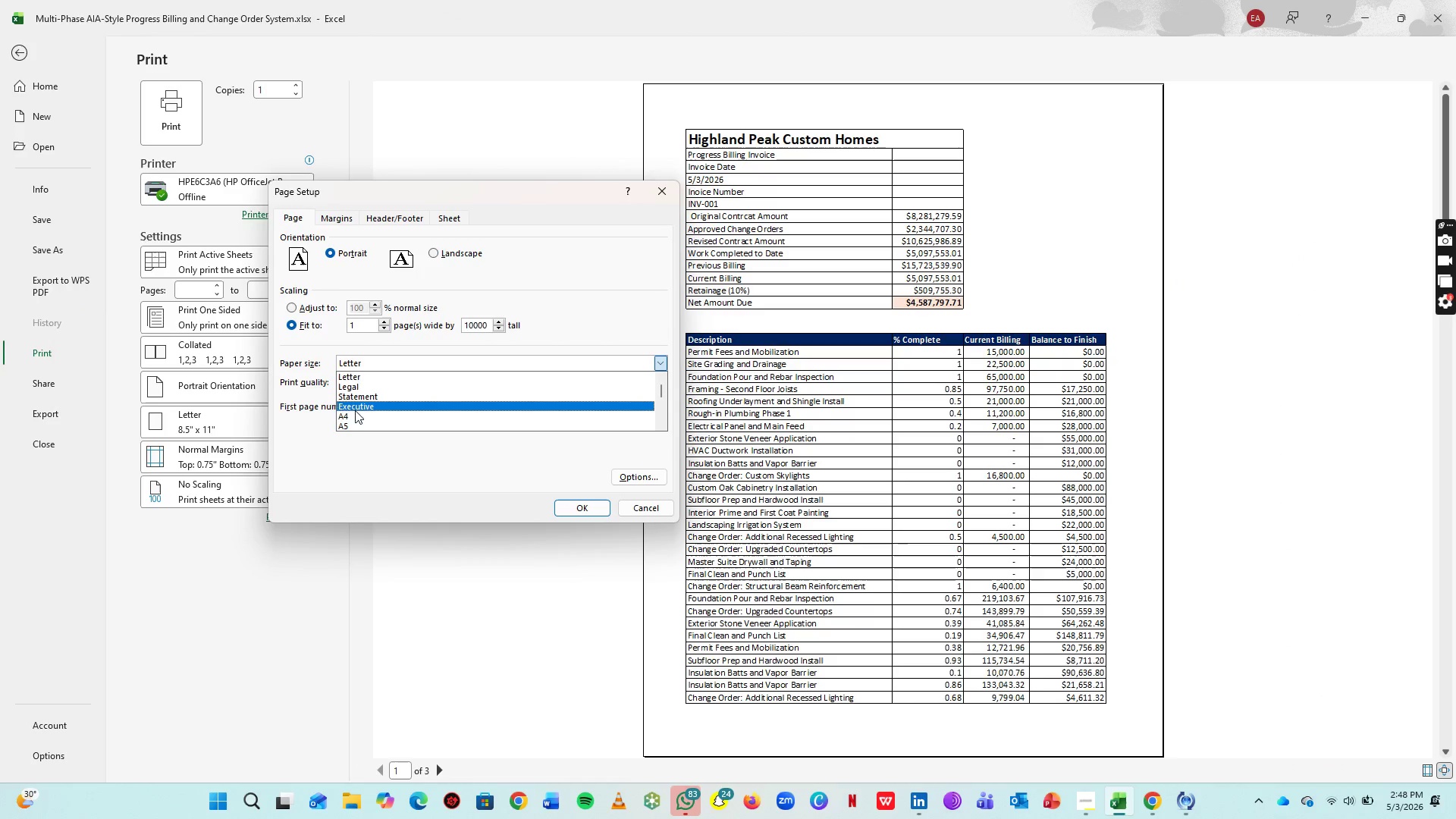 
left_click([355, 413])
 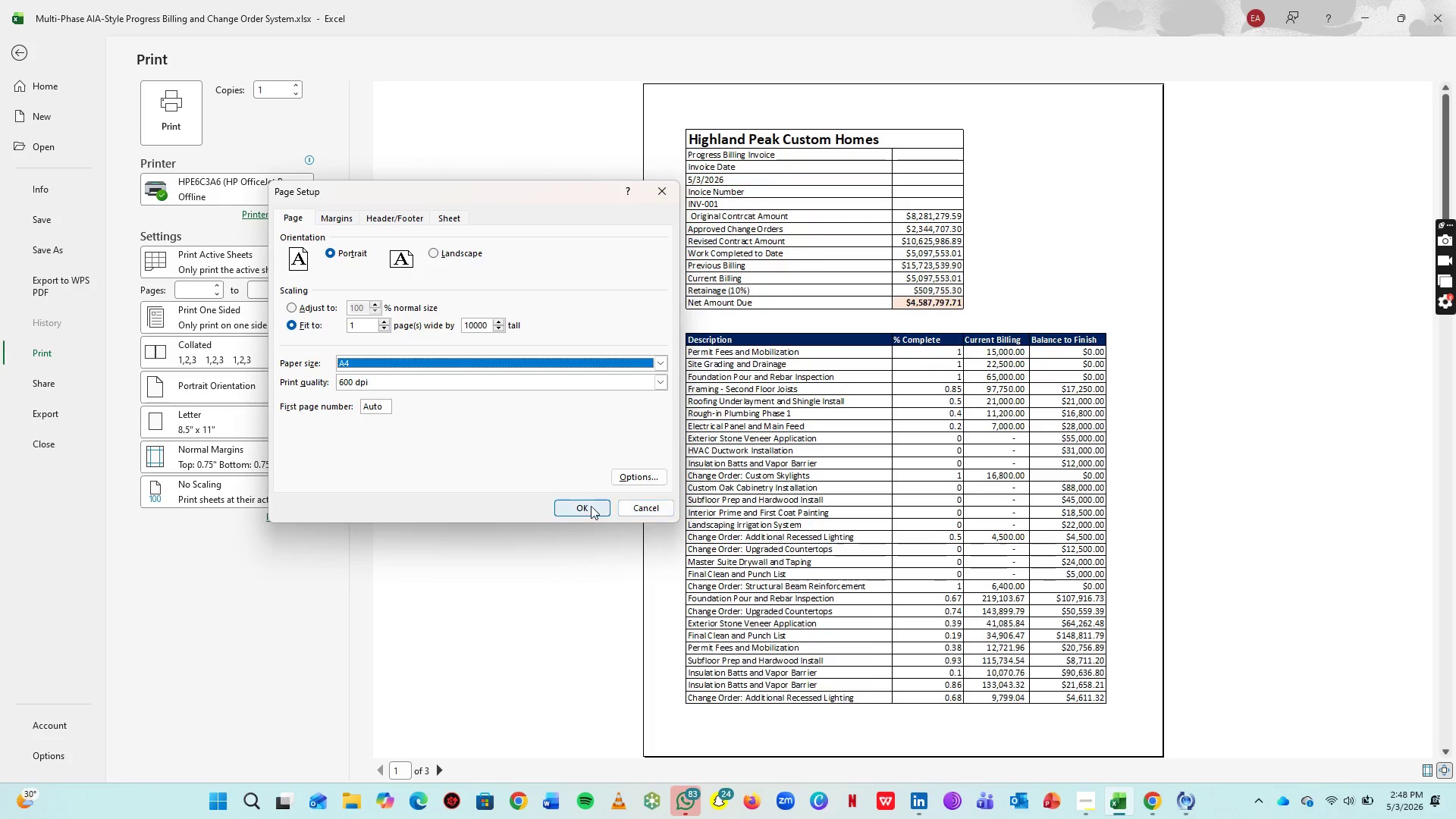 
left_click([588, 505])
 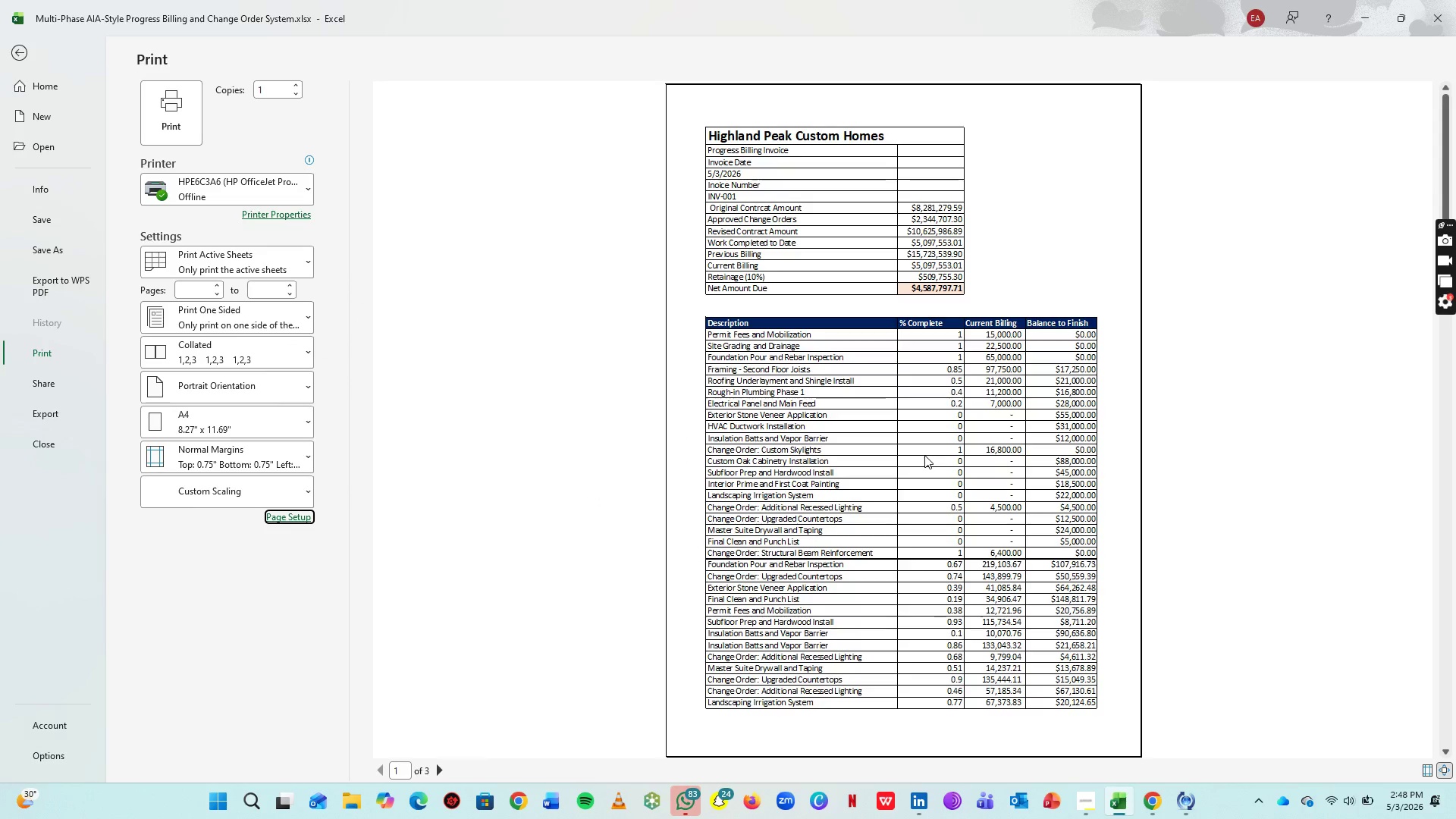 
wait(5.83)
 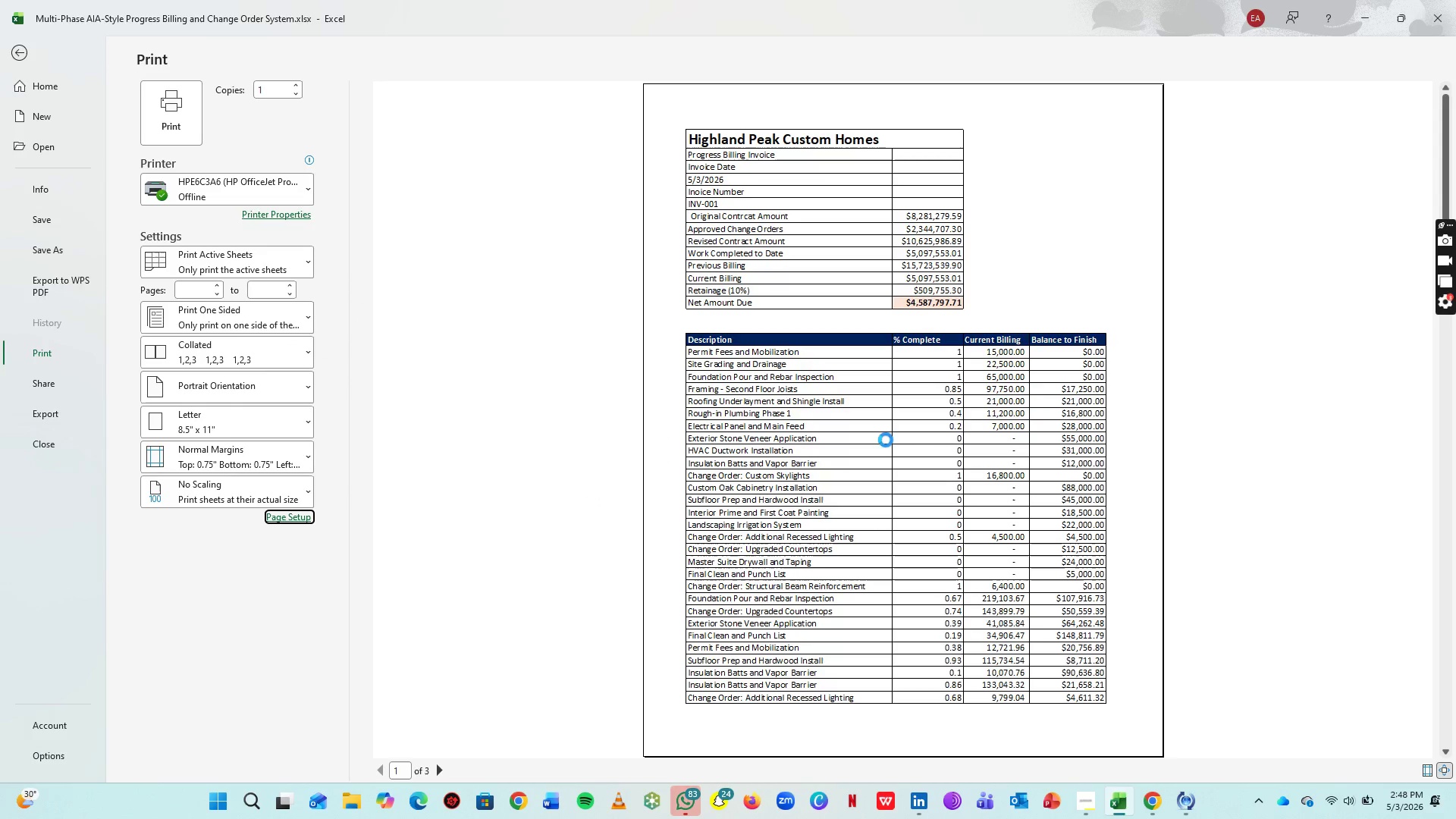 
scroll: coordinate [930, 450], scroll_direction: down, amount: 9.0
 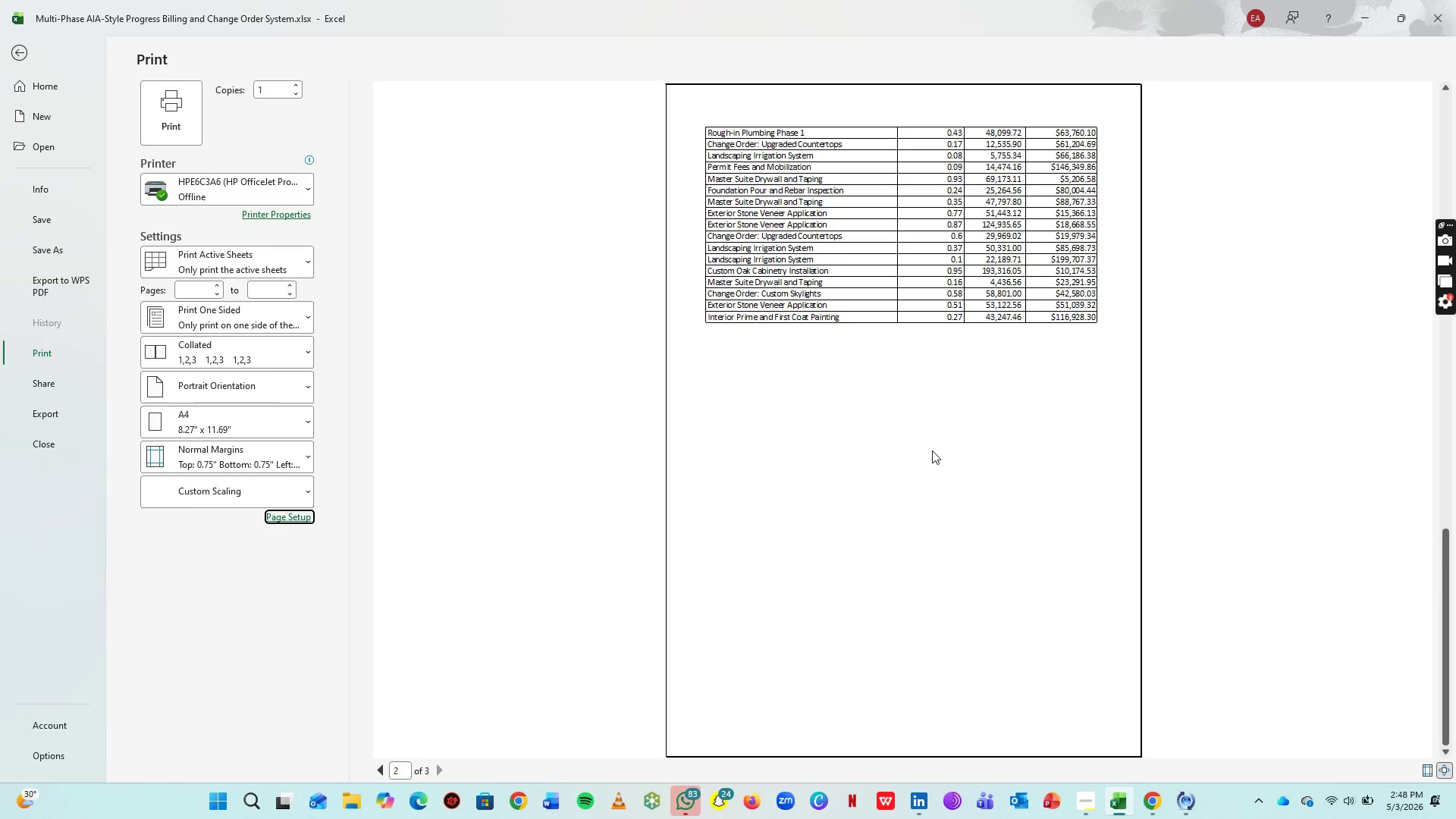 
scroll: coordinate [932, 450], scroll_direction: up, amount: 16.0
 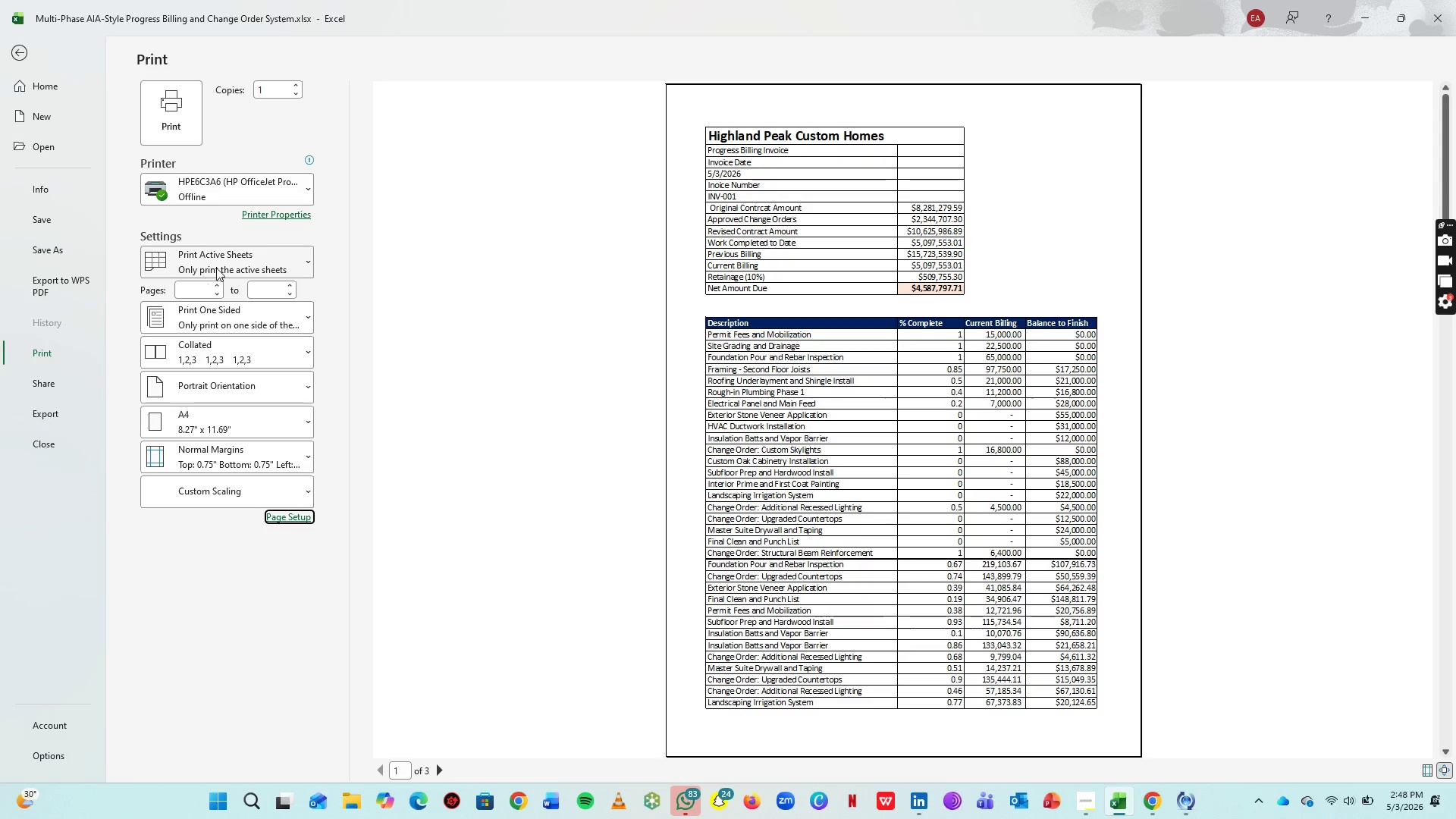 
left_click([62, 404])
 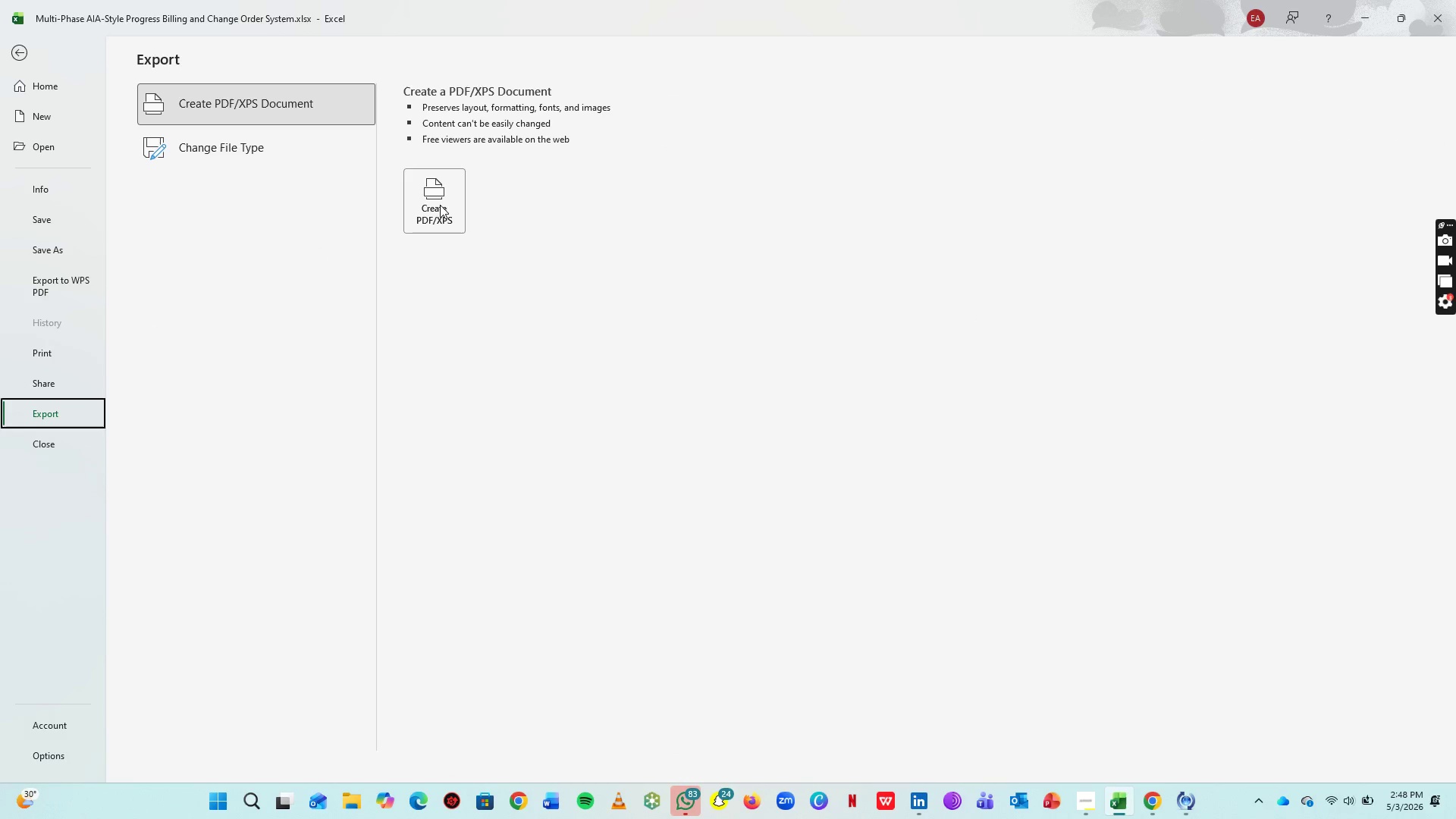 
left_click([439, 202])
 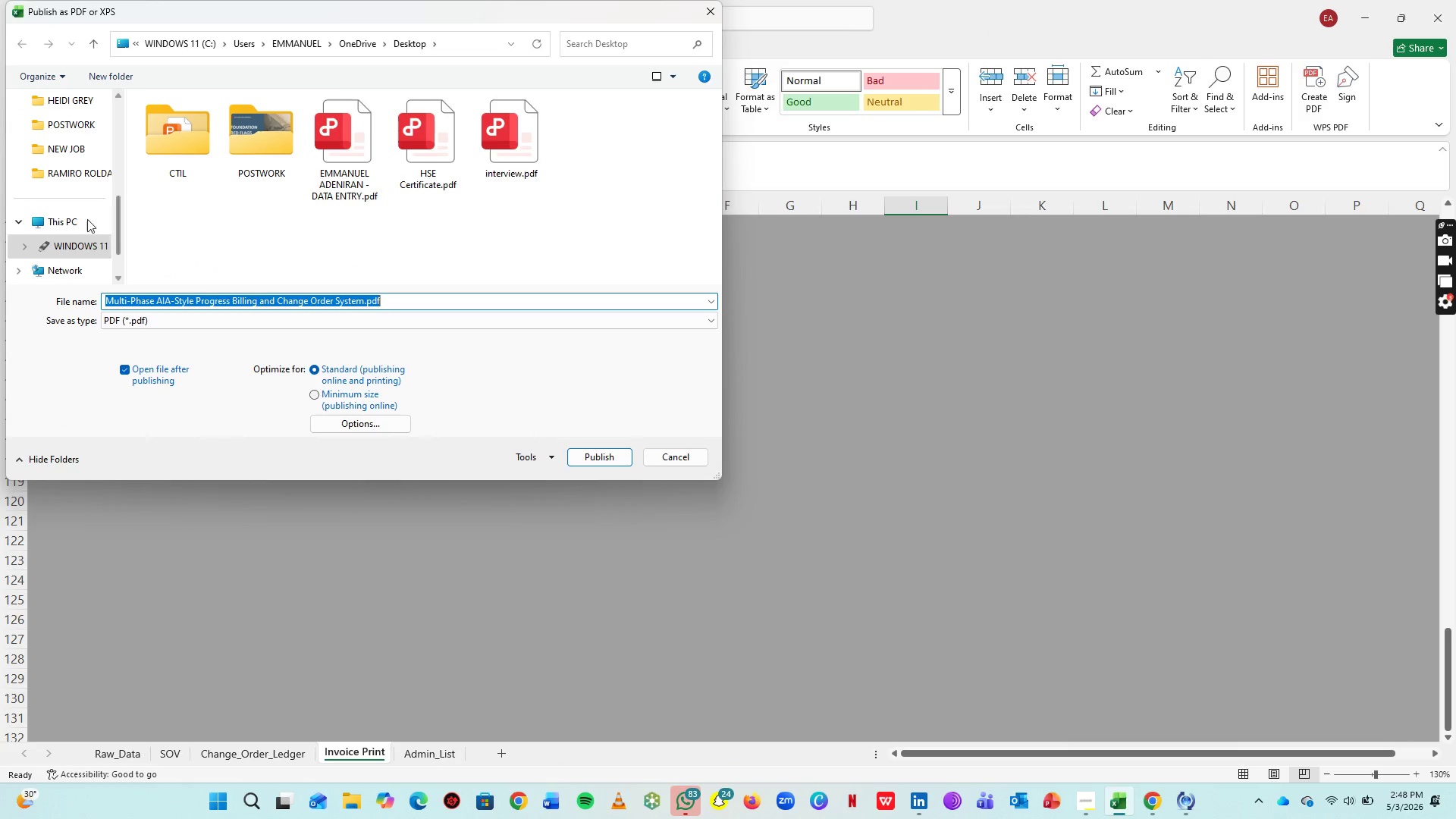 
scroll: coordinate [112, 237], scroll_direction: up, amount: 5.0
 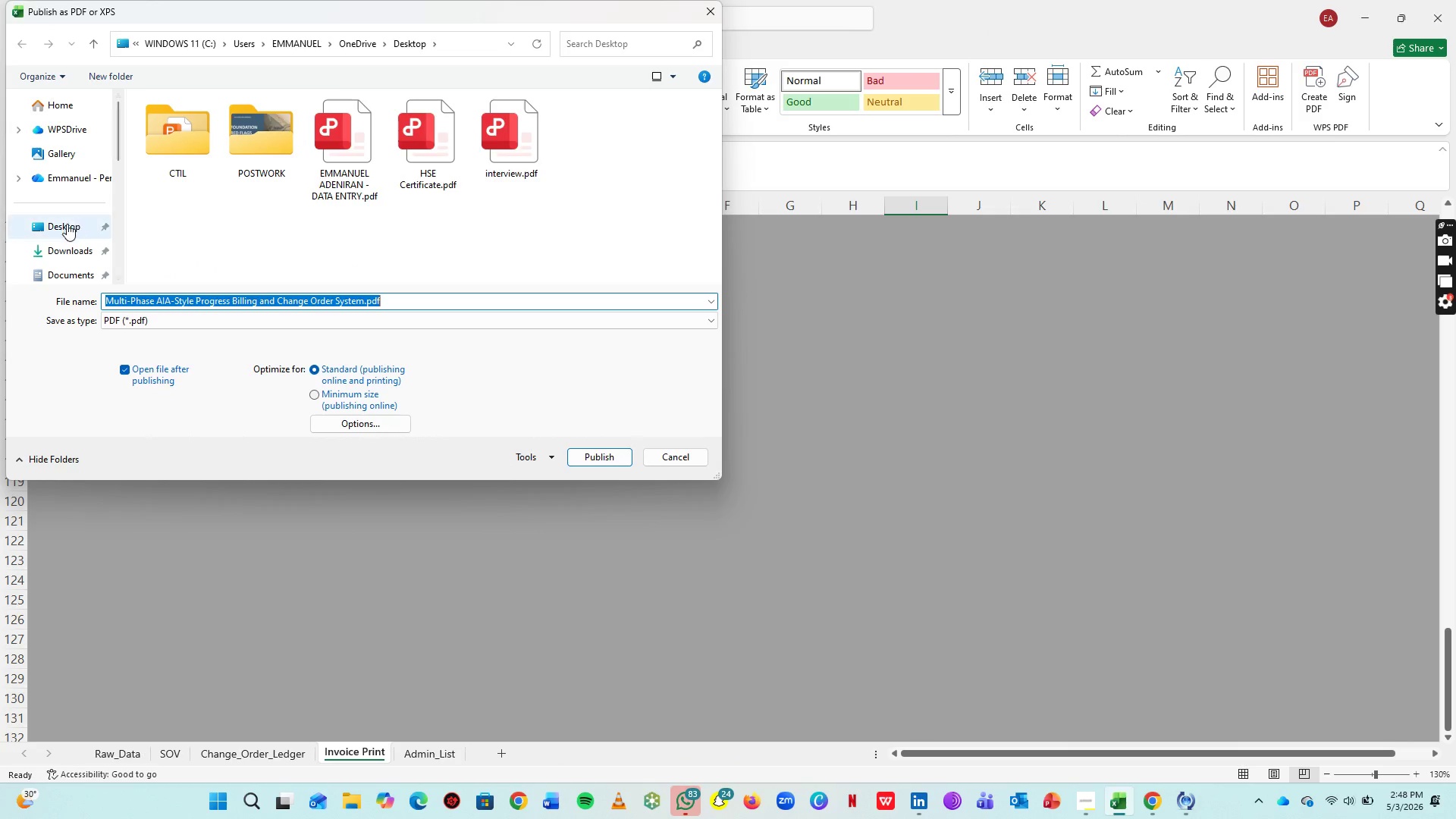 
left_click([64, 227])
 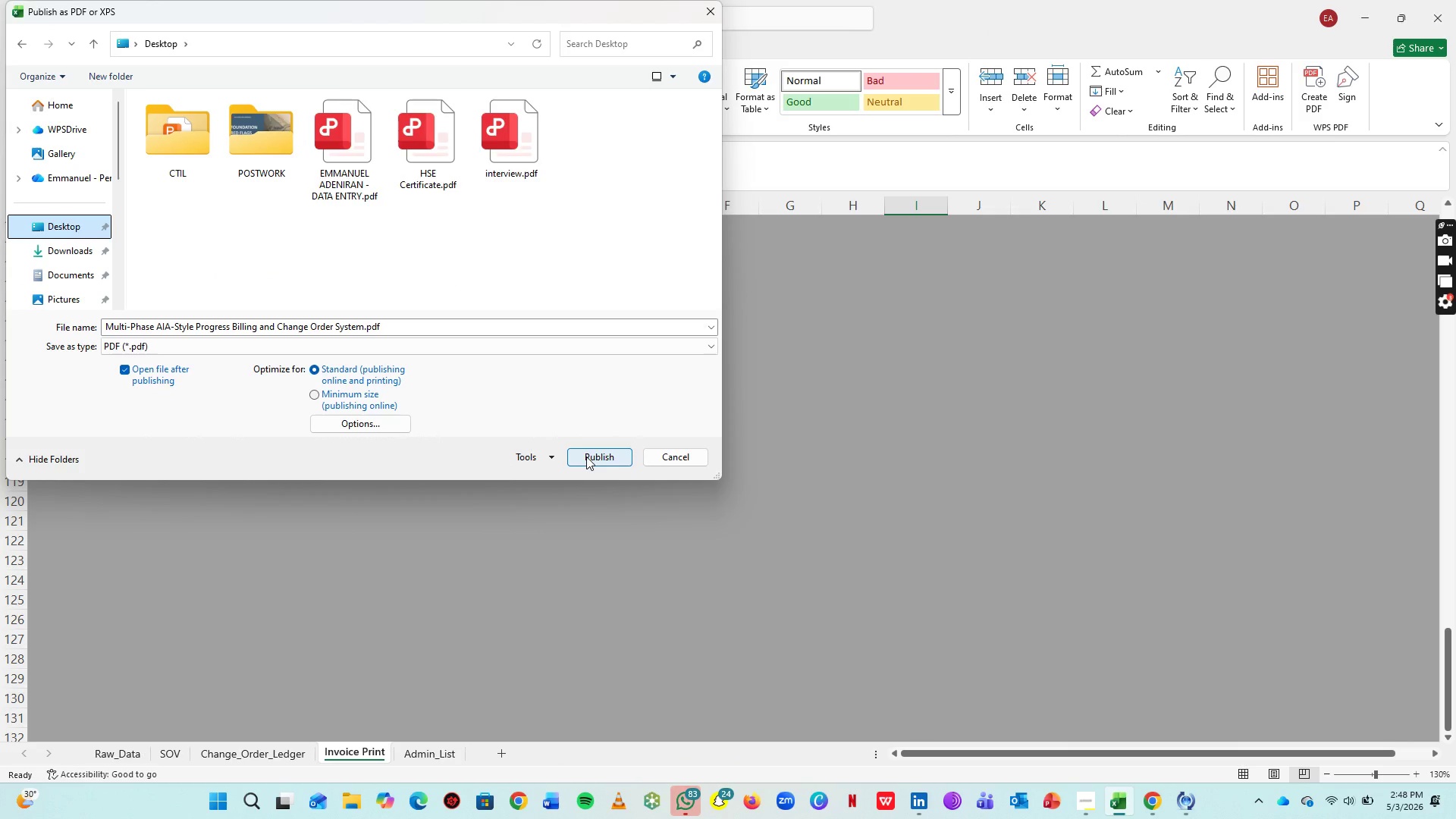 
left_click([586, 457])
 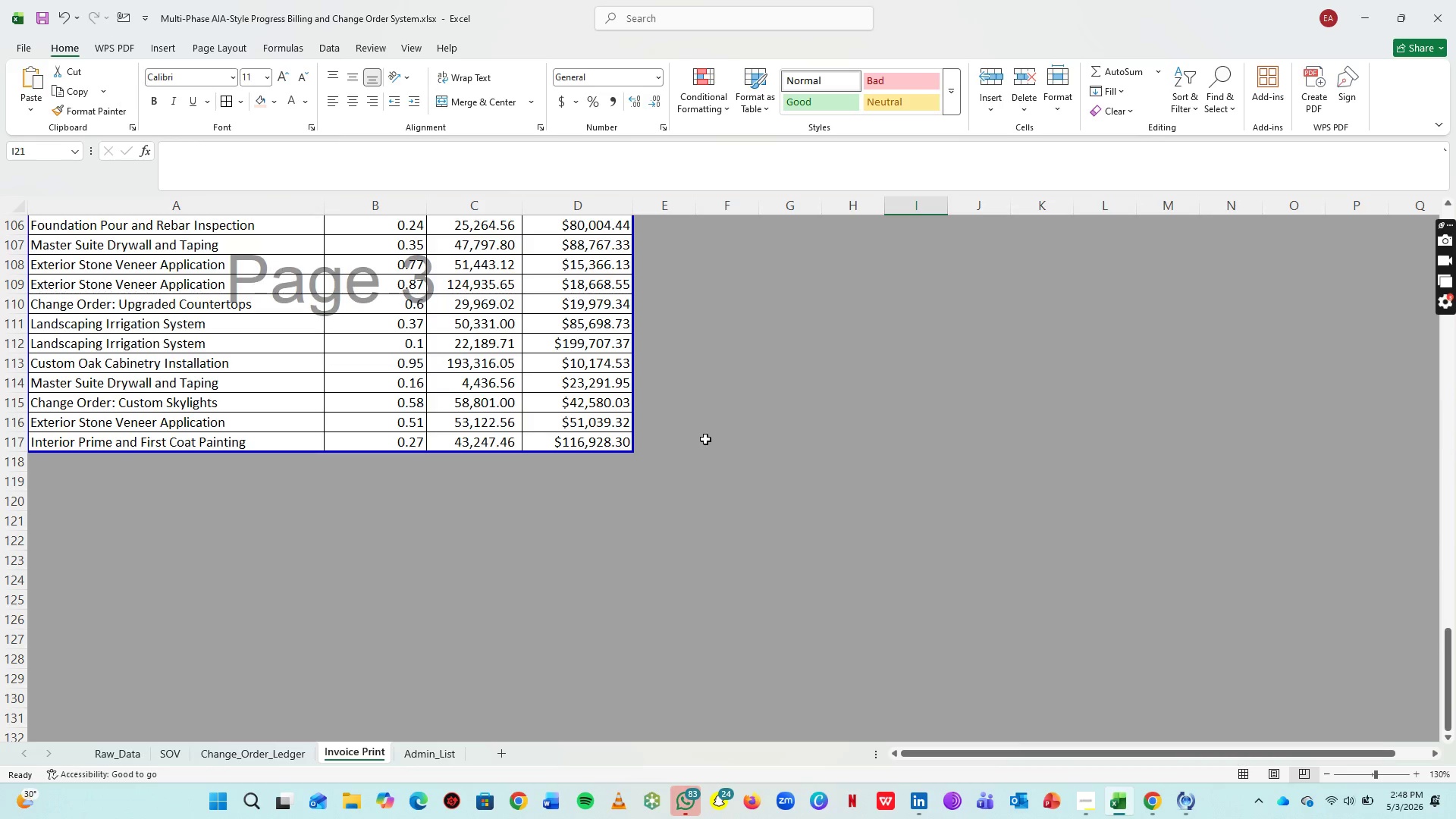 
wait(5.48)
 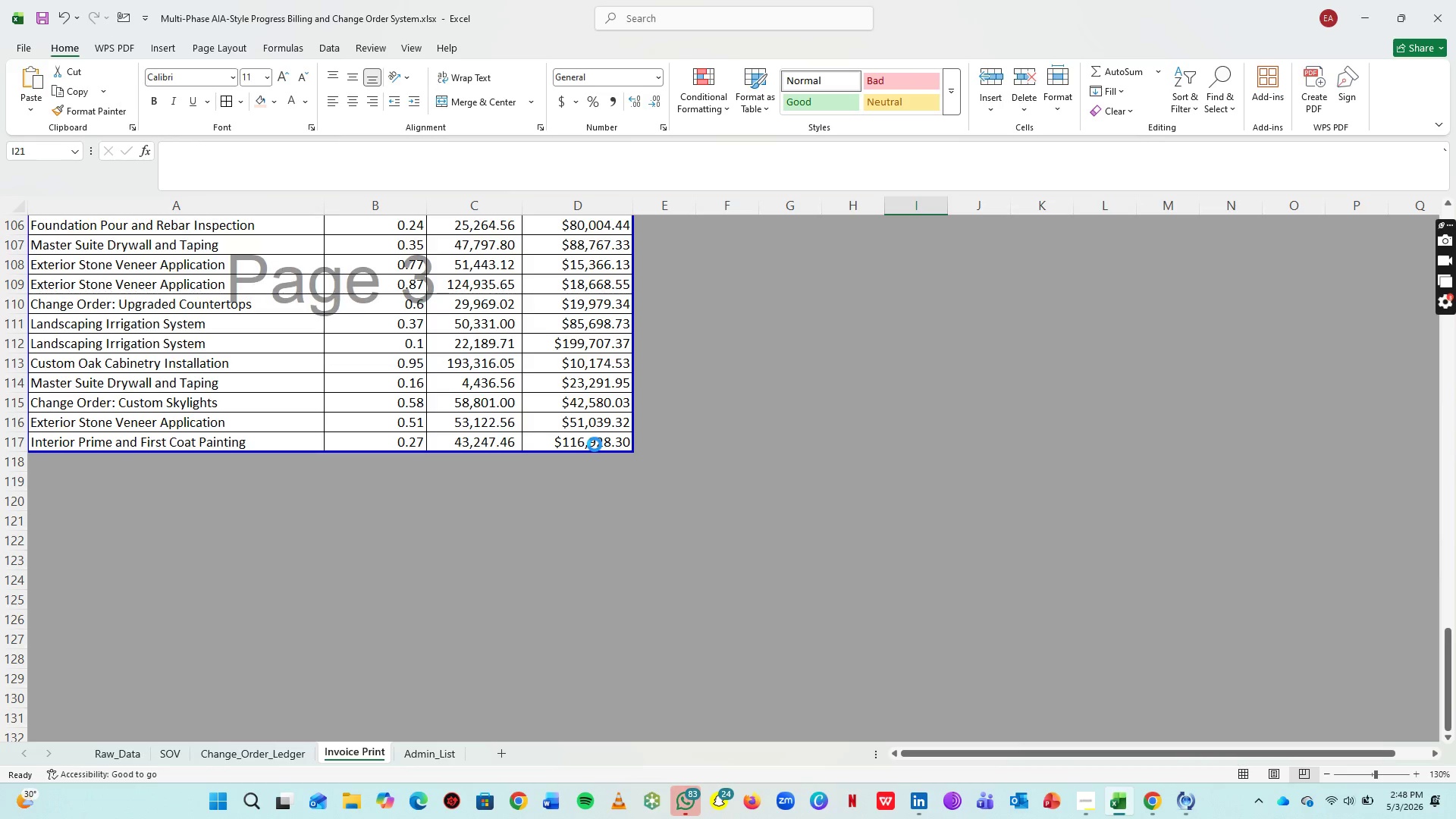 
left_click([805, 426])
 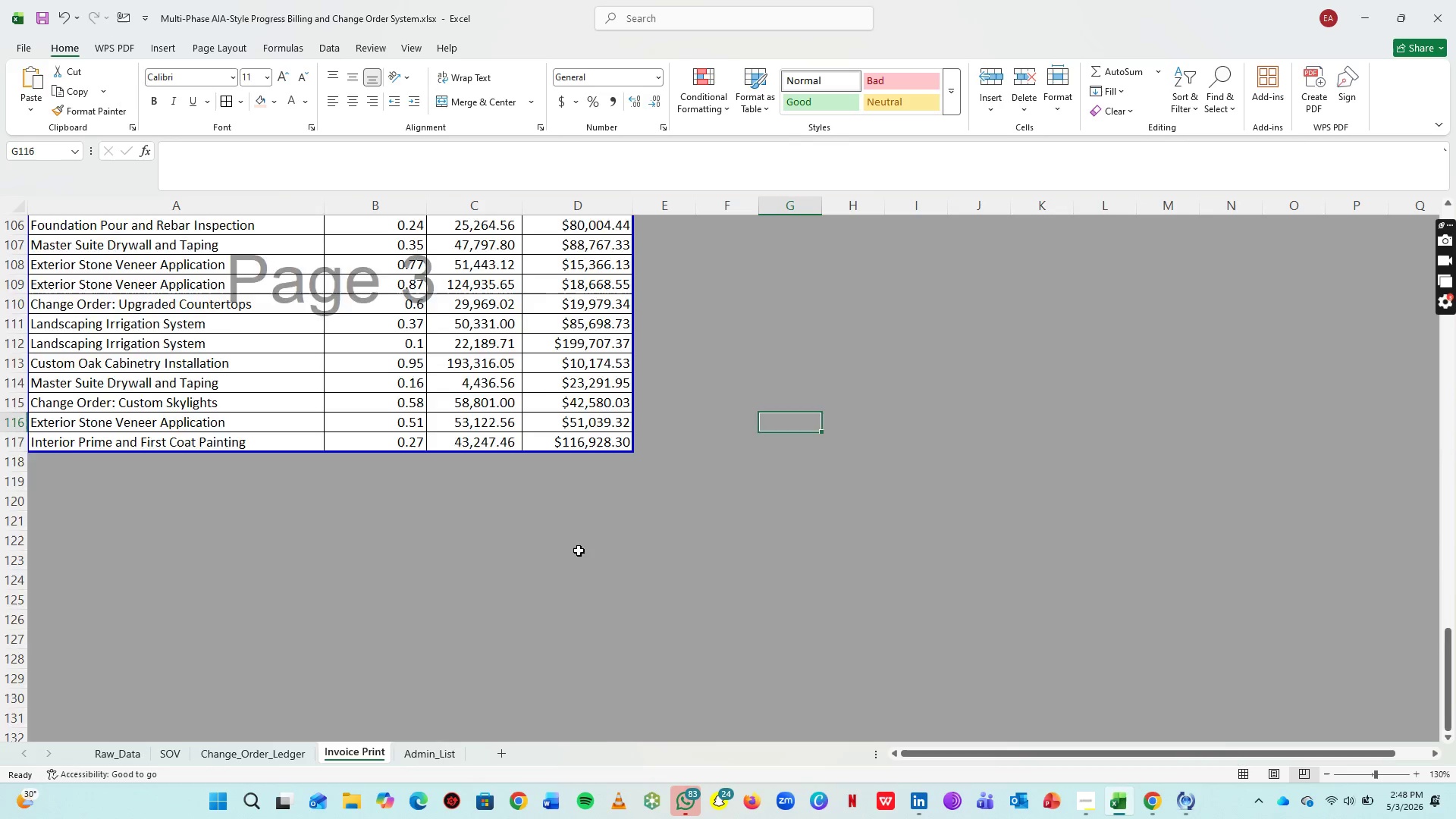 
scroll: coordinate [557, 555], scroll_direction: up, amount: 17.0
 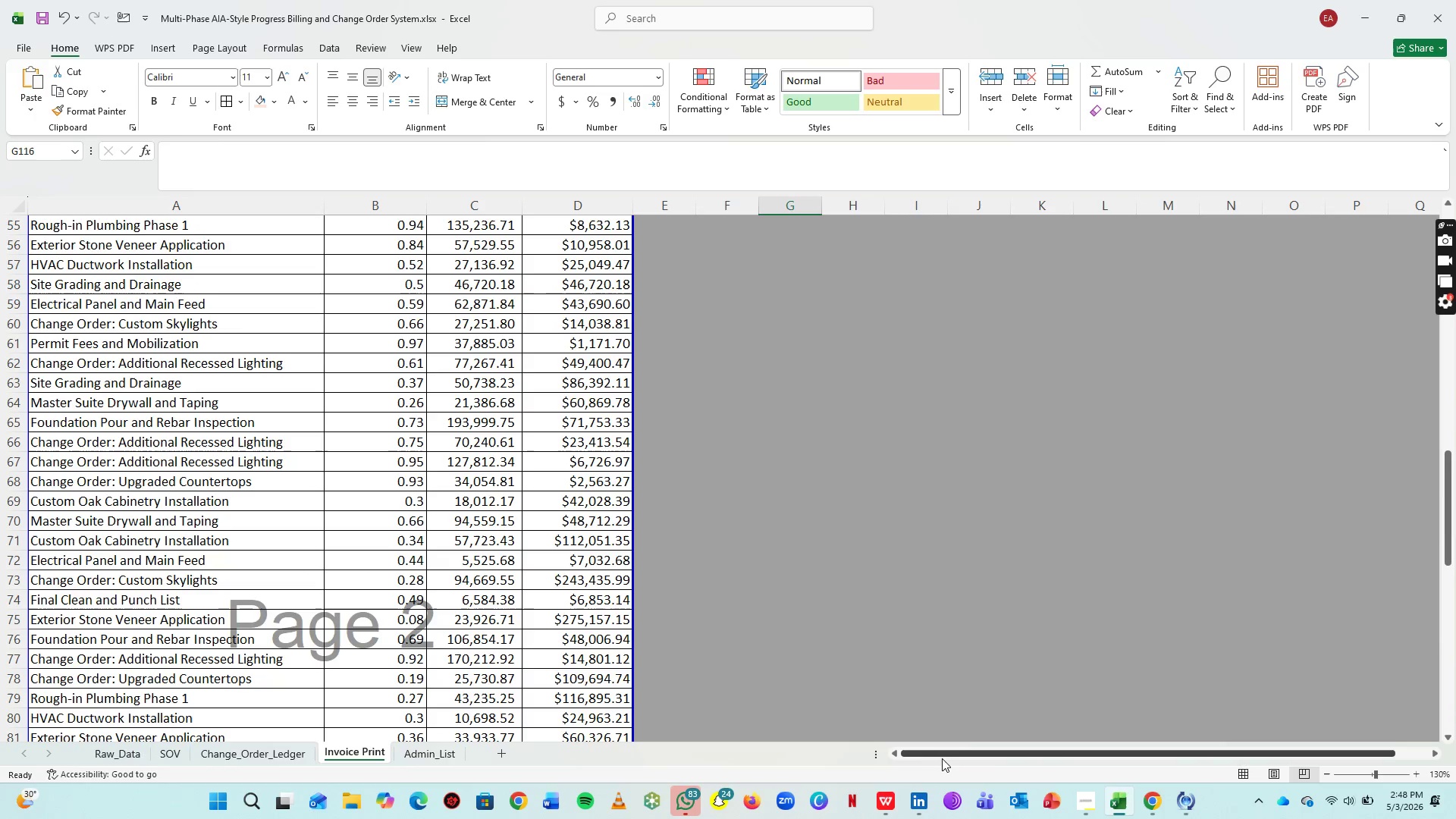 
left_click_drag(start_coordinate=[942, 758], to_coordinate=[644, 711])
 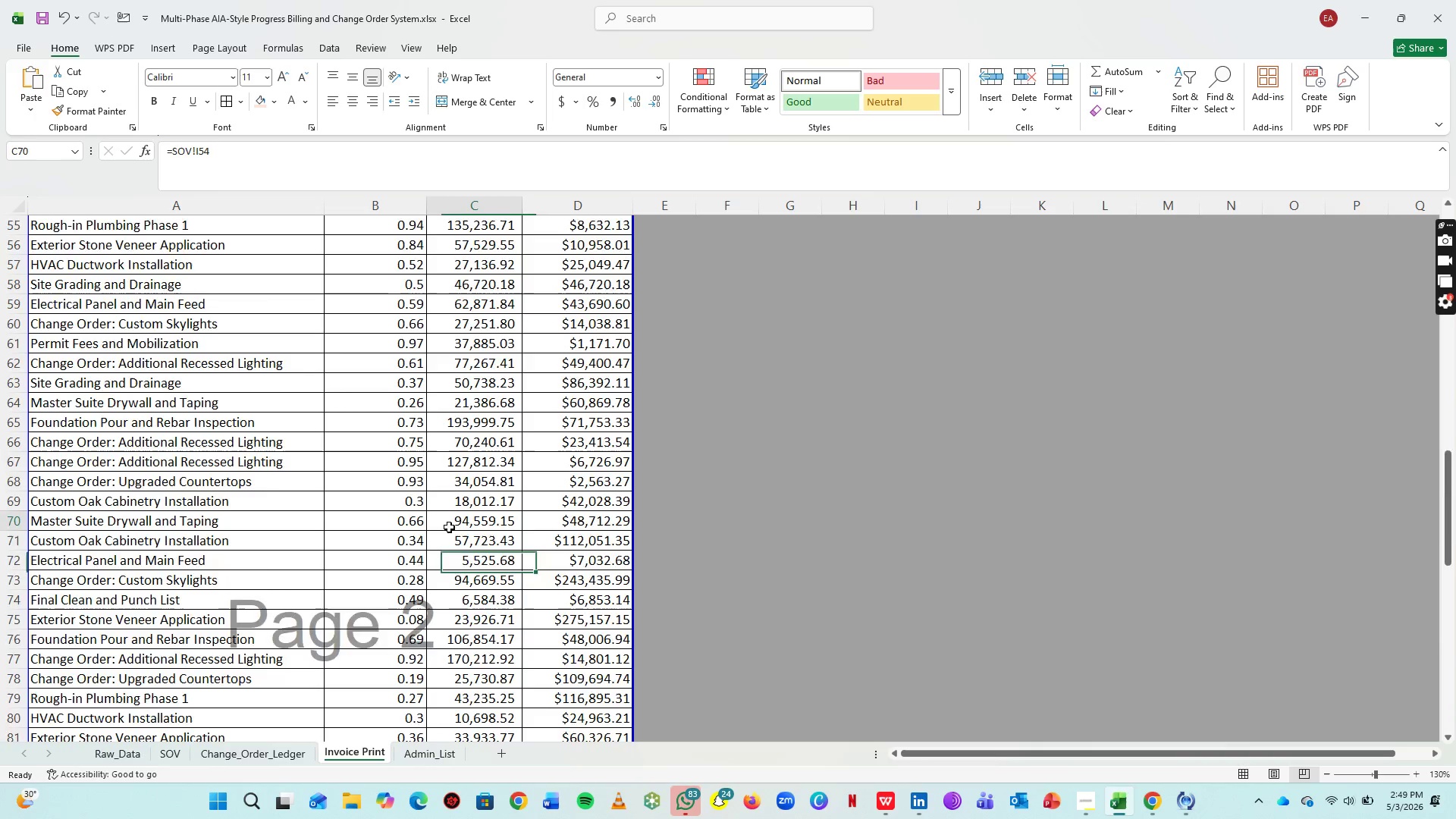 
scroll: coordinate [445, 525], scroll_direction: up, amount: 25.0
 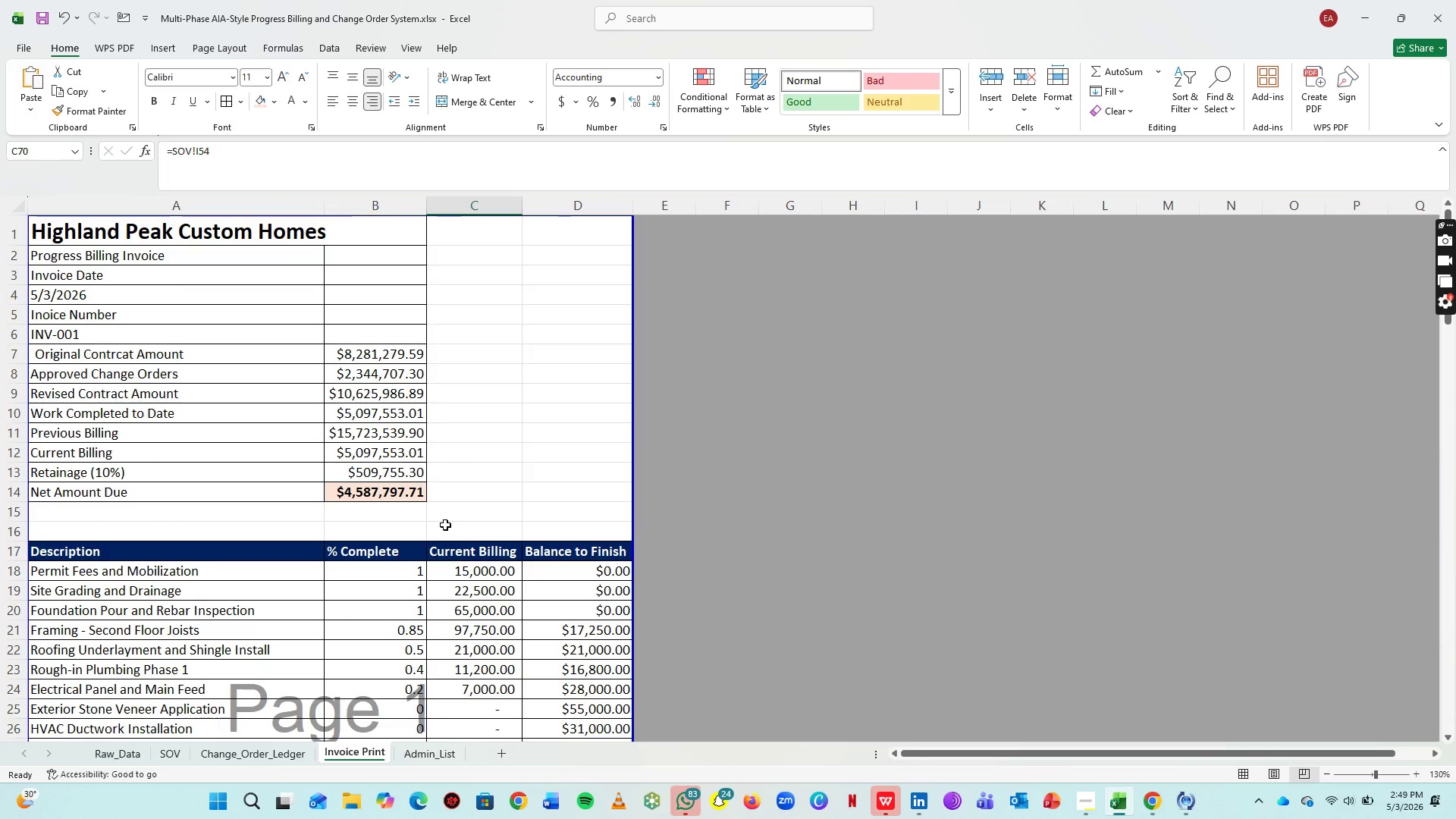 
key(Control+S)
 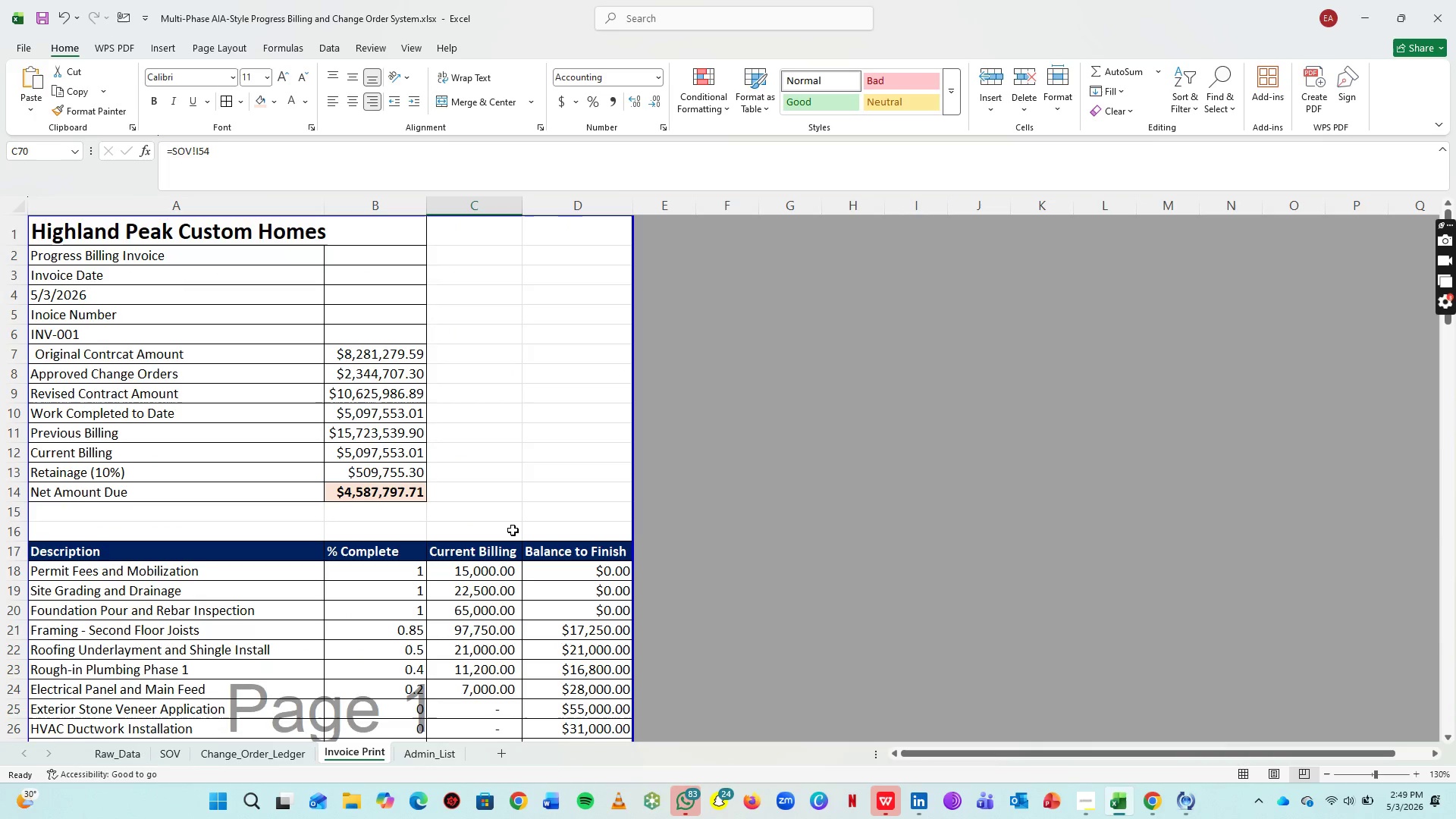 
left_click([515, 483])
 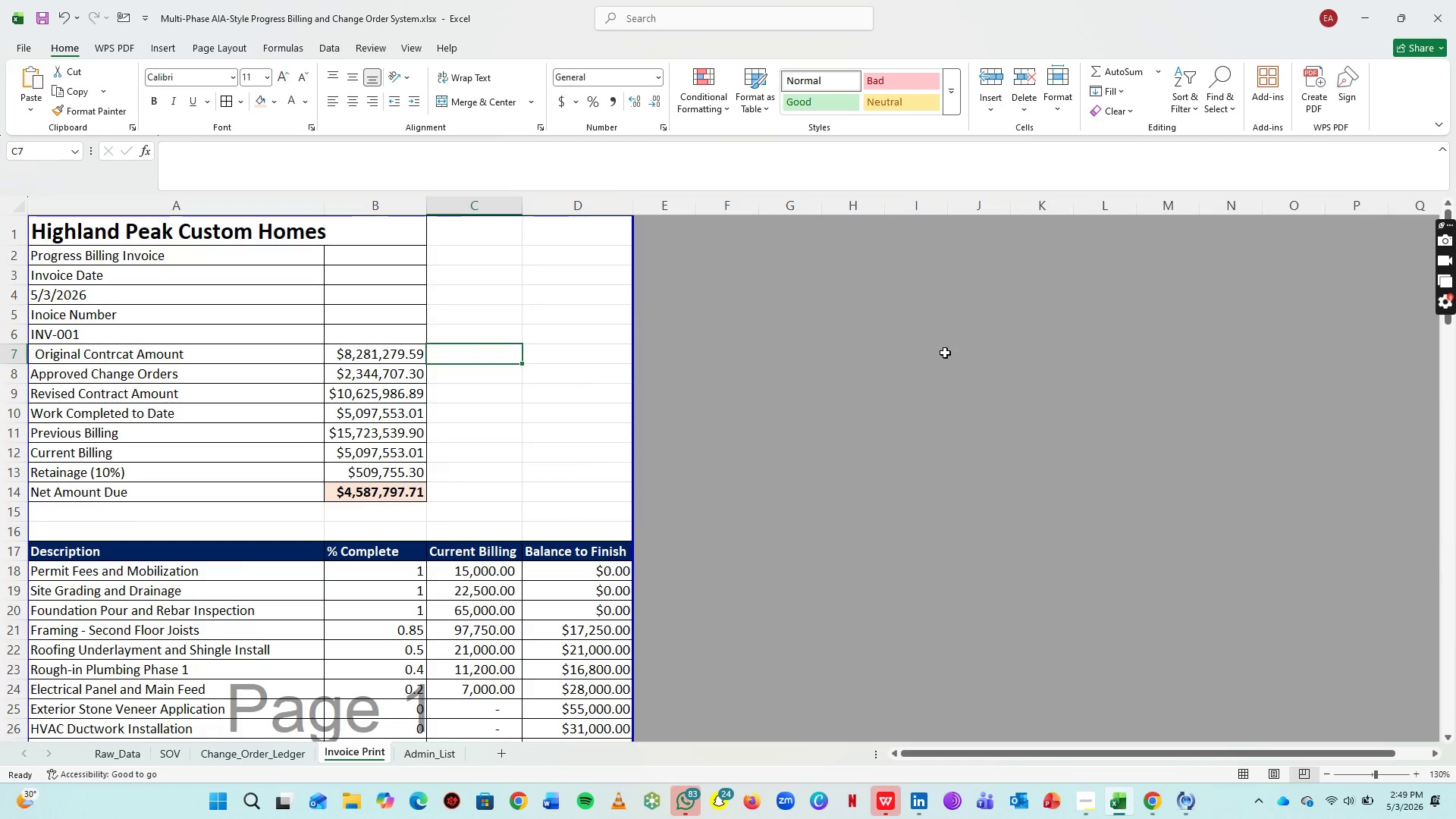 
scroll: coordinate [1011, 457], scroll_direction: up, amount: 8.0